 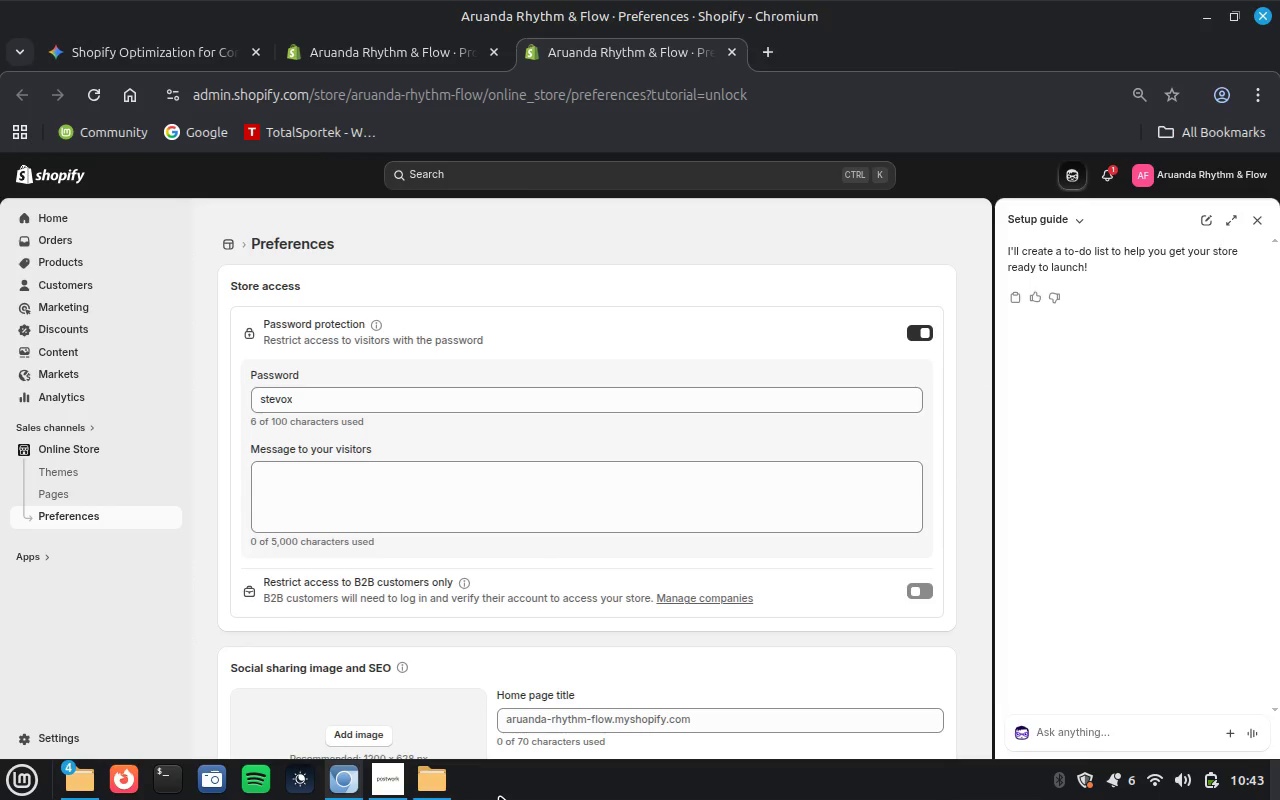 
left_click([326, 395])
 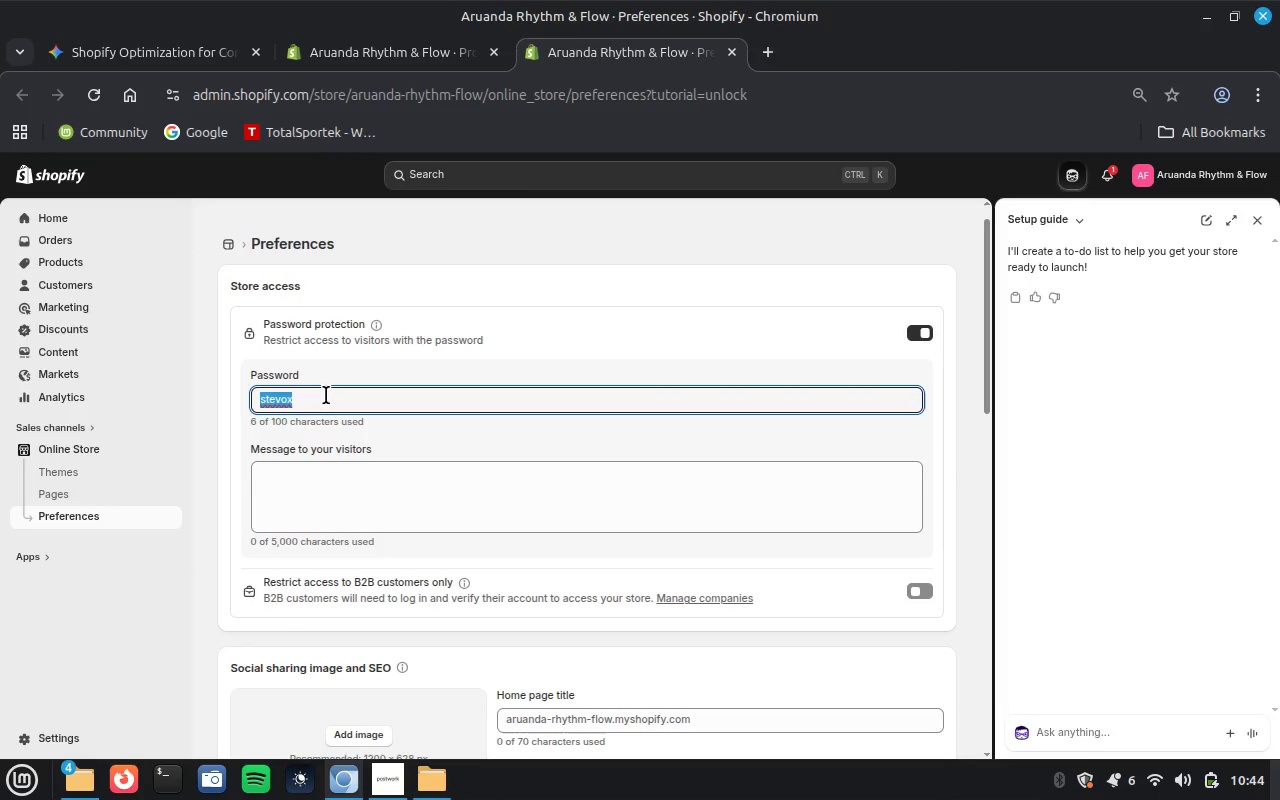 
double_click([326, 395])
 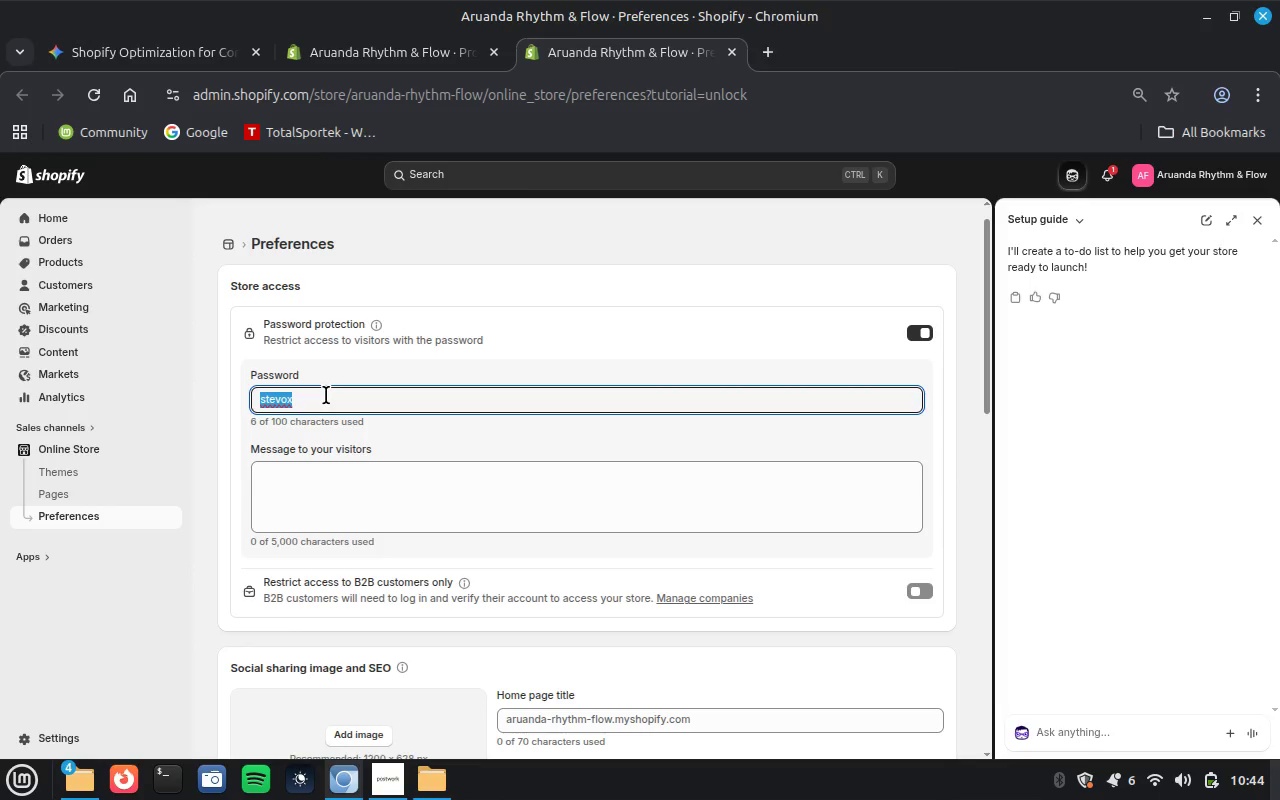 
type(jol)
 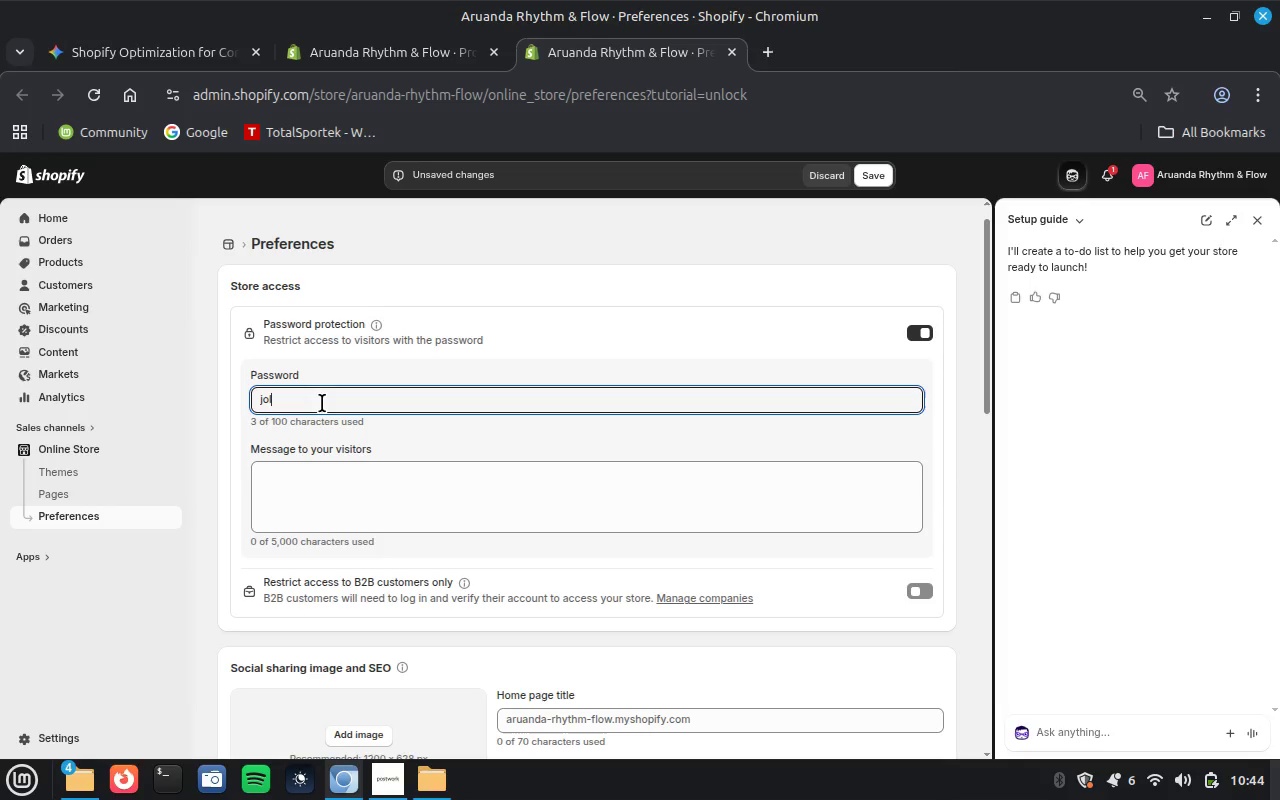 
type(ly123)
 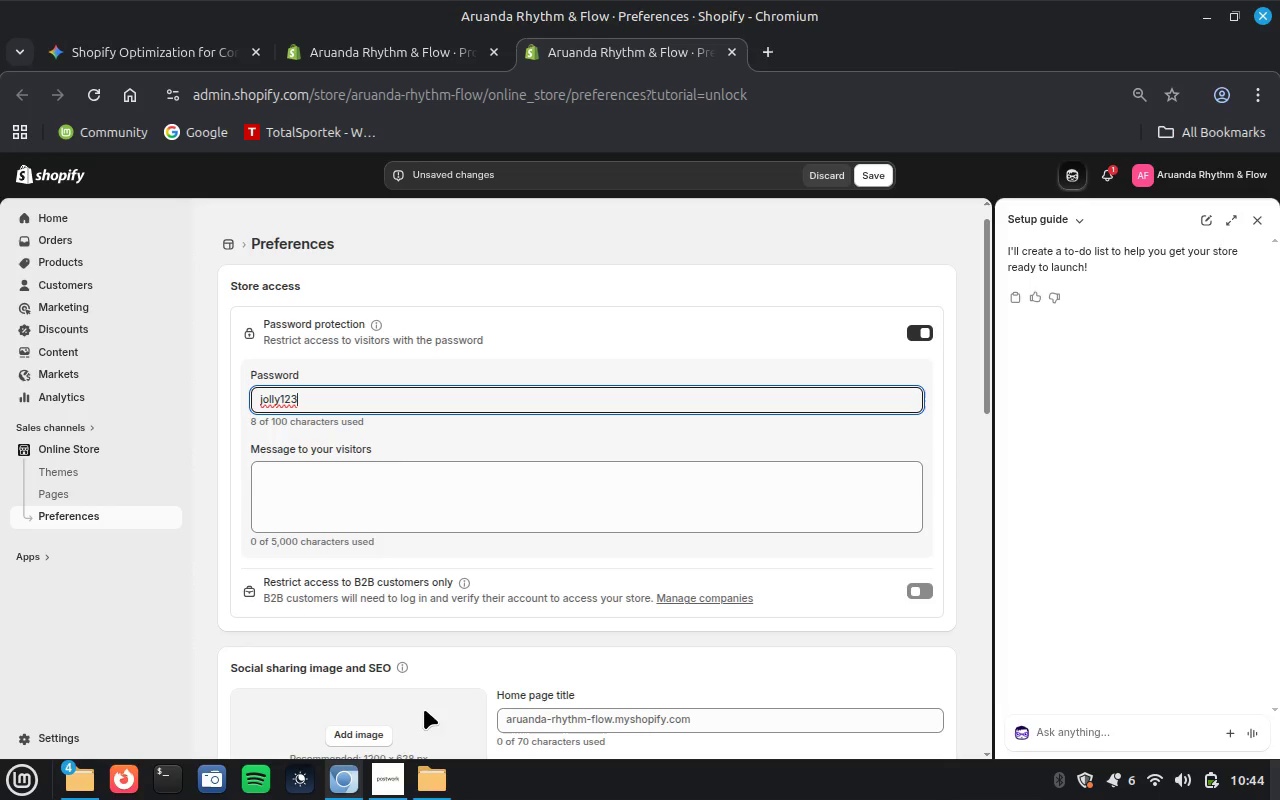 
wait(5.56)
 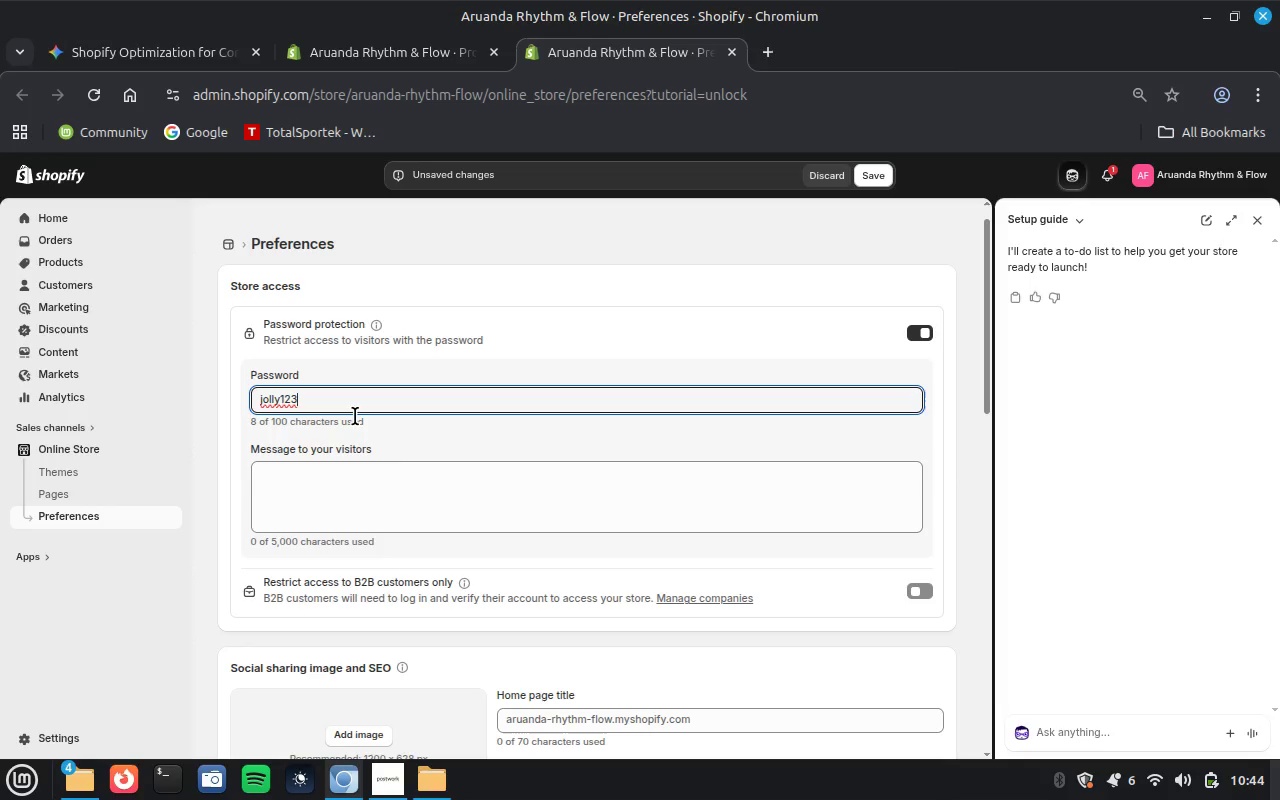 
left_click([69, 786])
 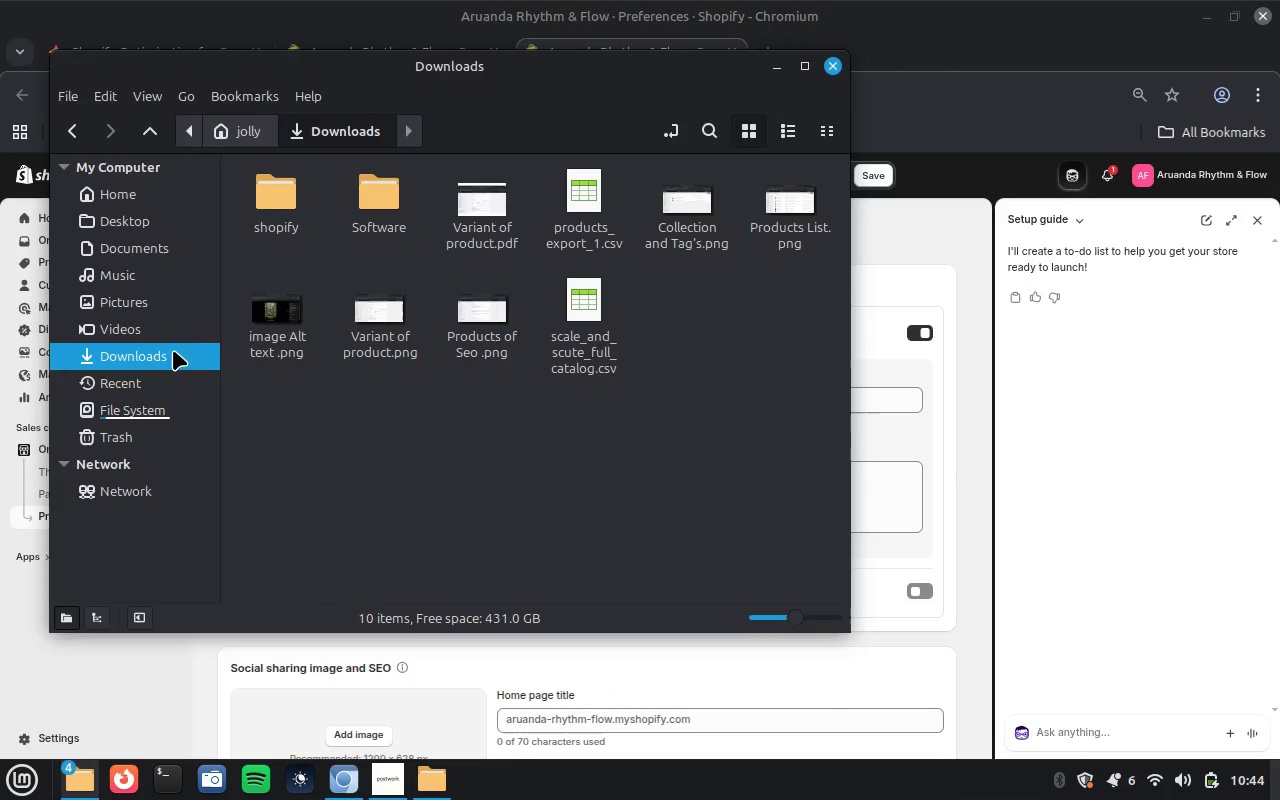 
wait(9.41)
 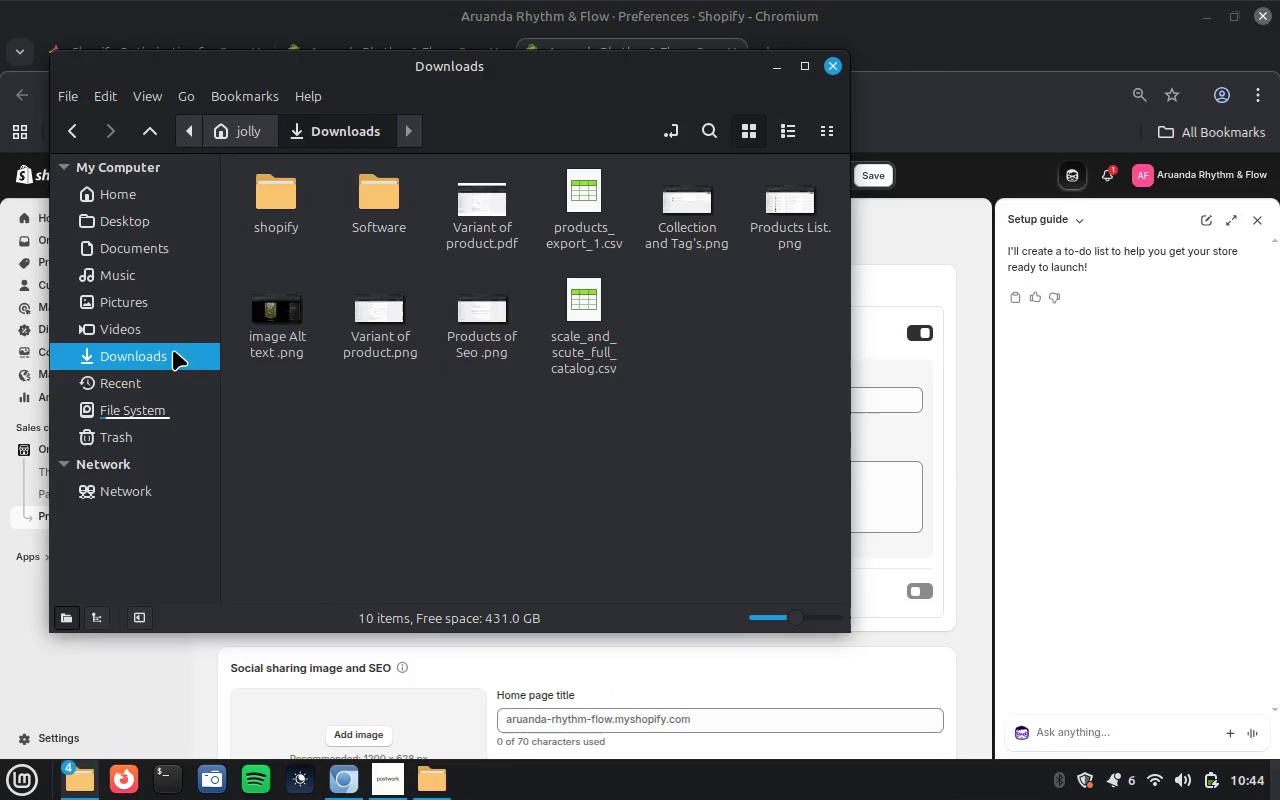 
mouse_move([315, 363])
 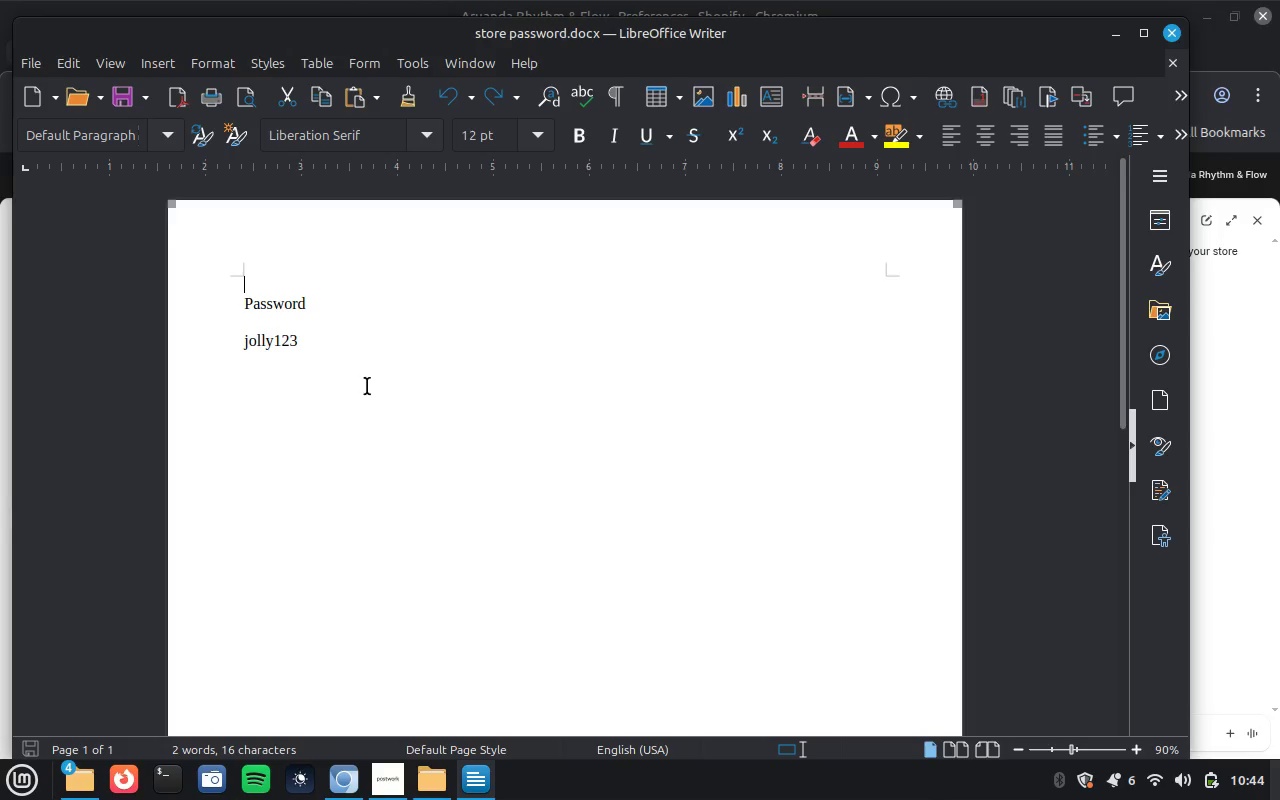 
wait(19.04)
 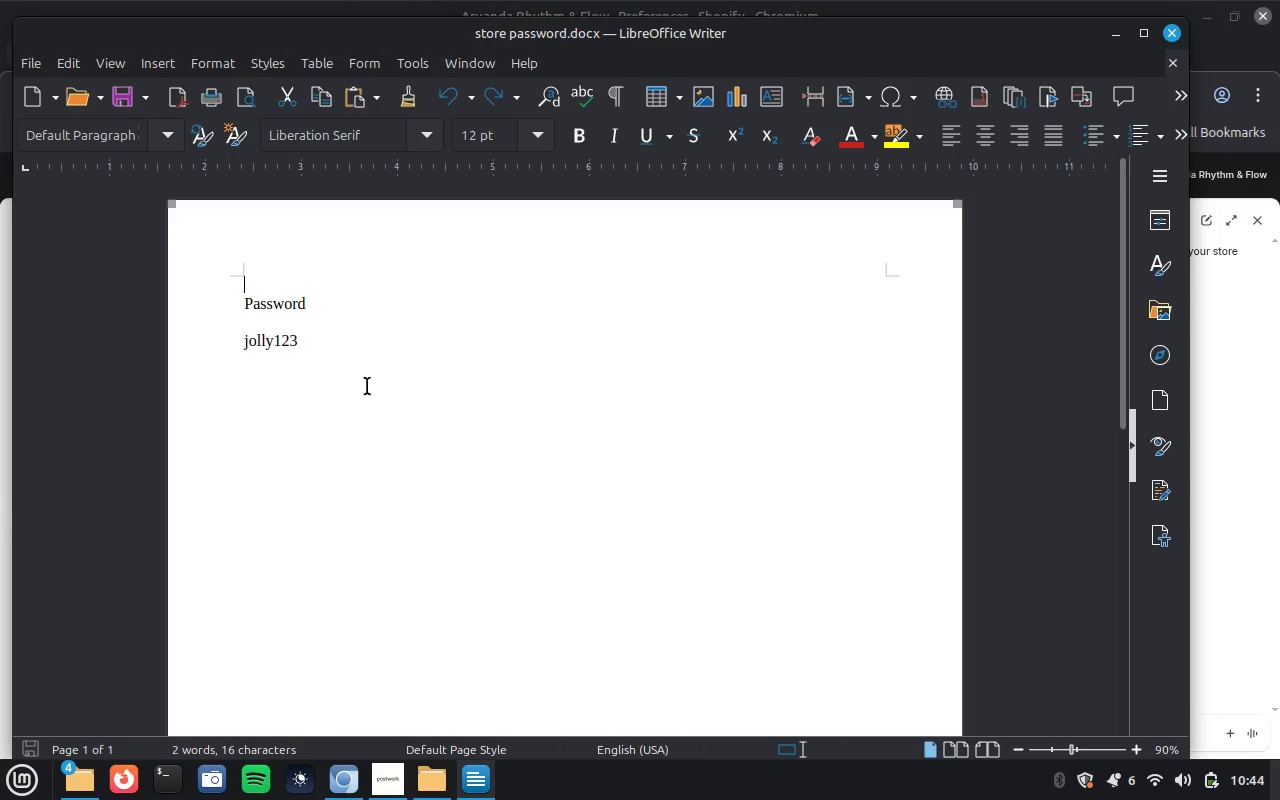 
left_click([834, 510])
 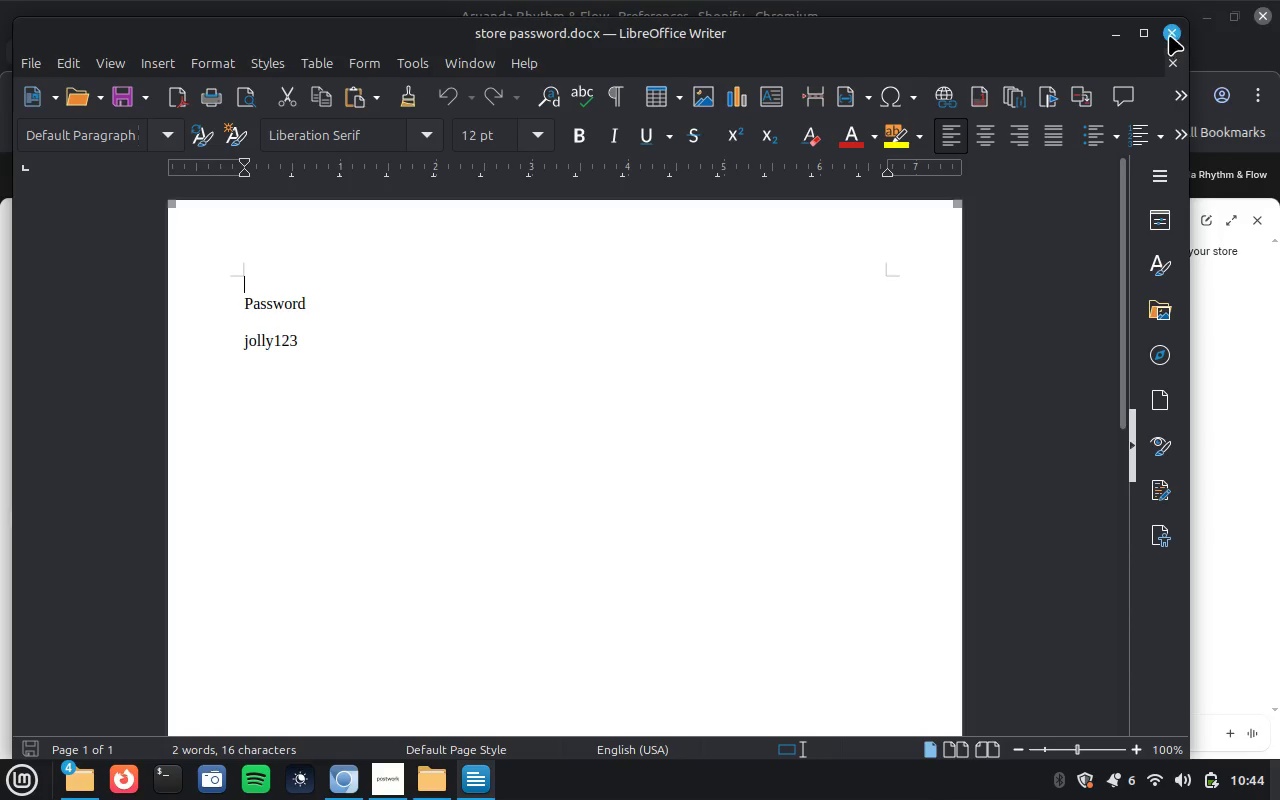 
mouse_move([880, 325])
 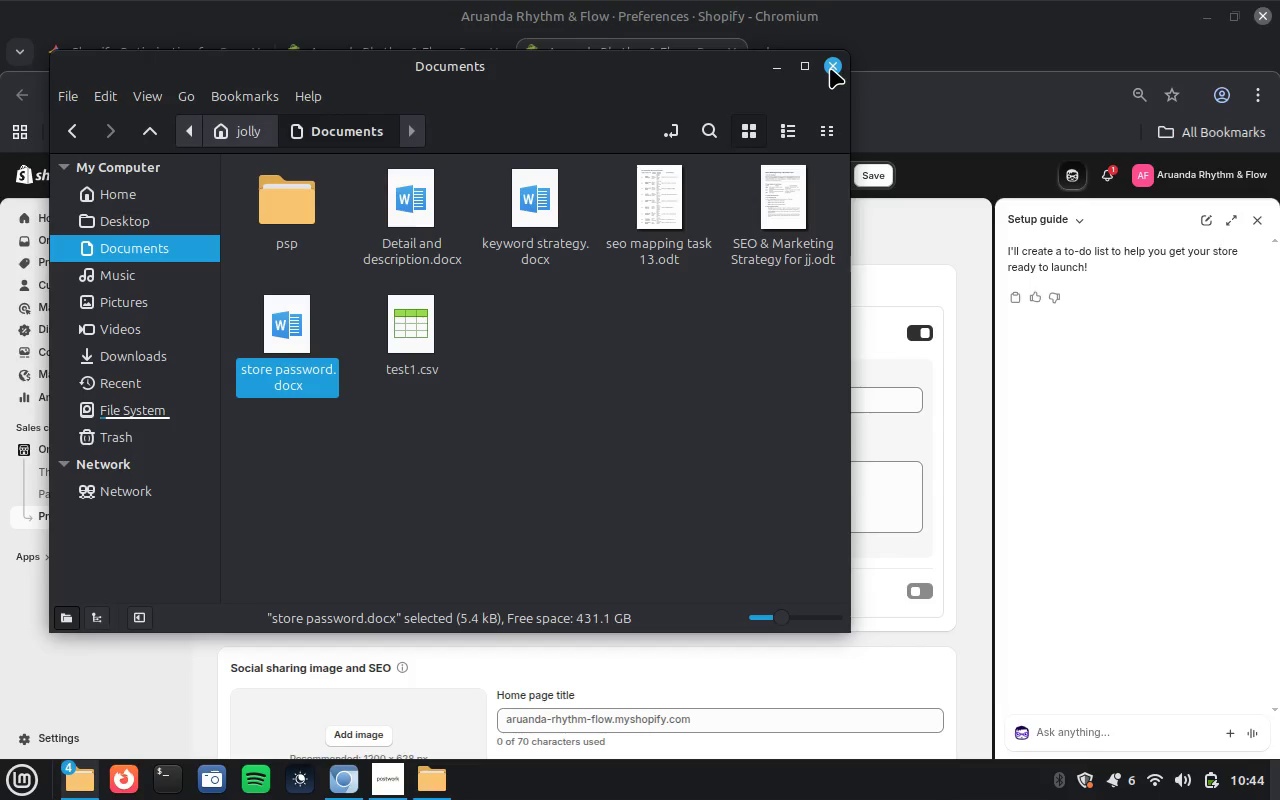 
left_click([830, 68])
 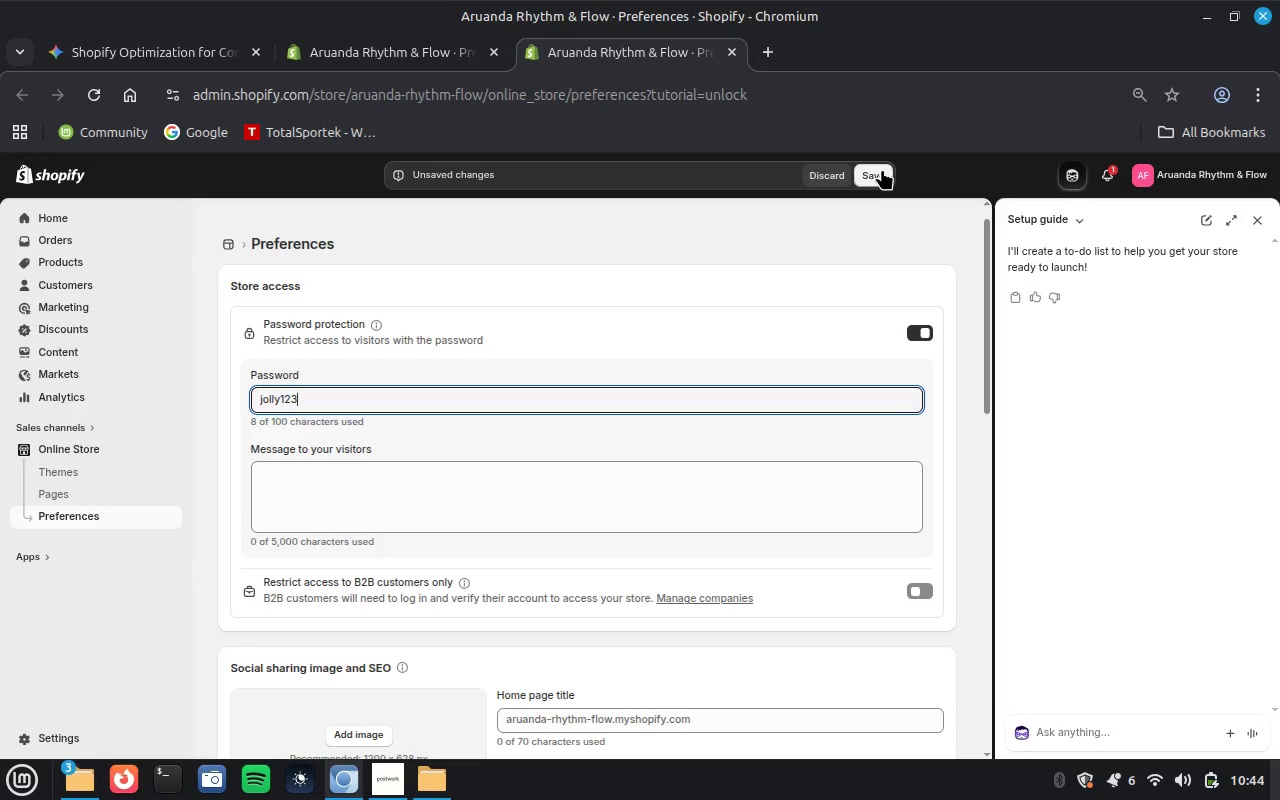 
left_click([877, 168])
 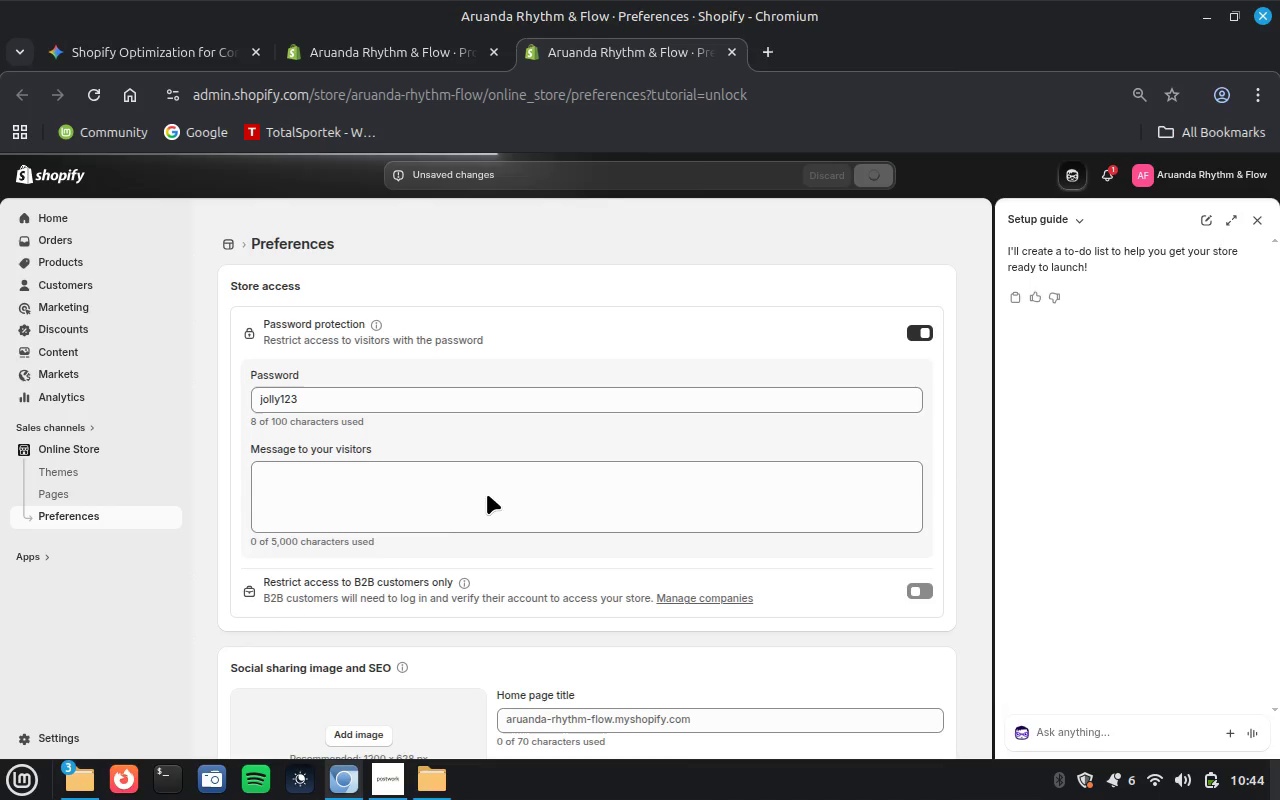 
wait(7.05)
 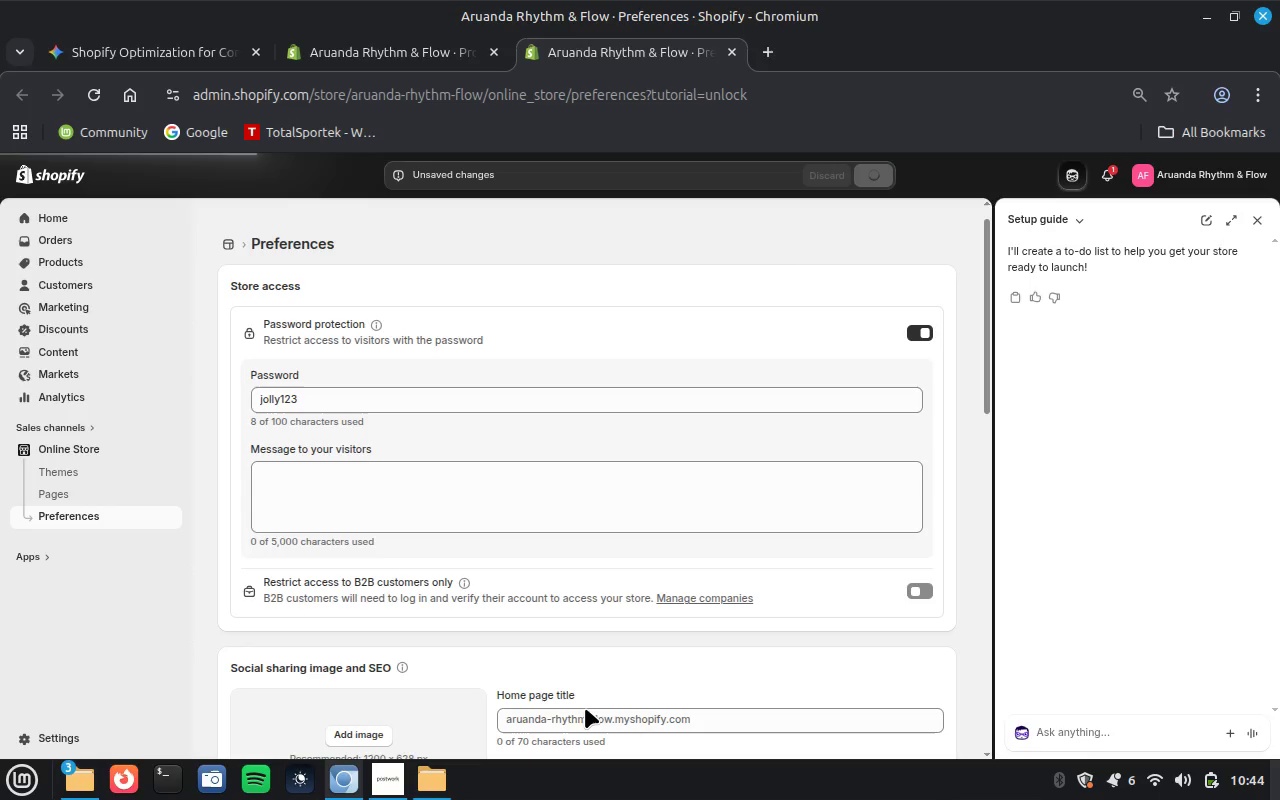 
scroll: coordinate [491, 498], scroll_direction: down, amount: 3.0
 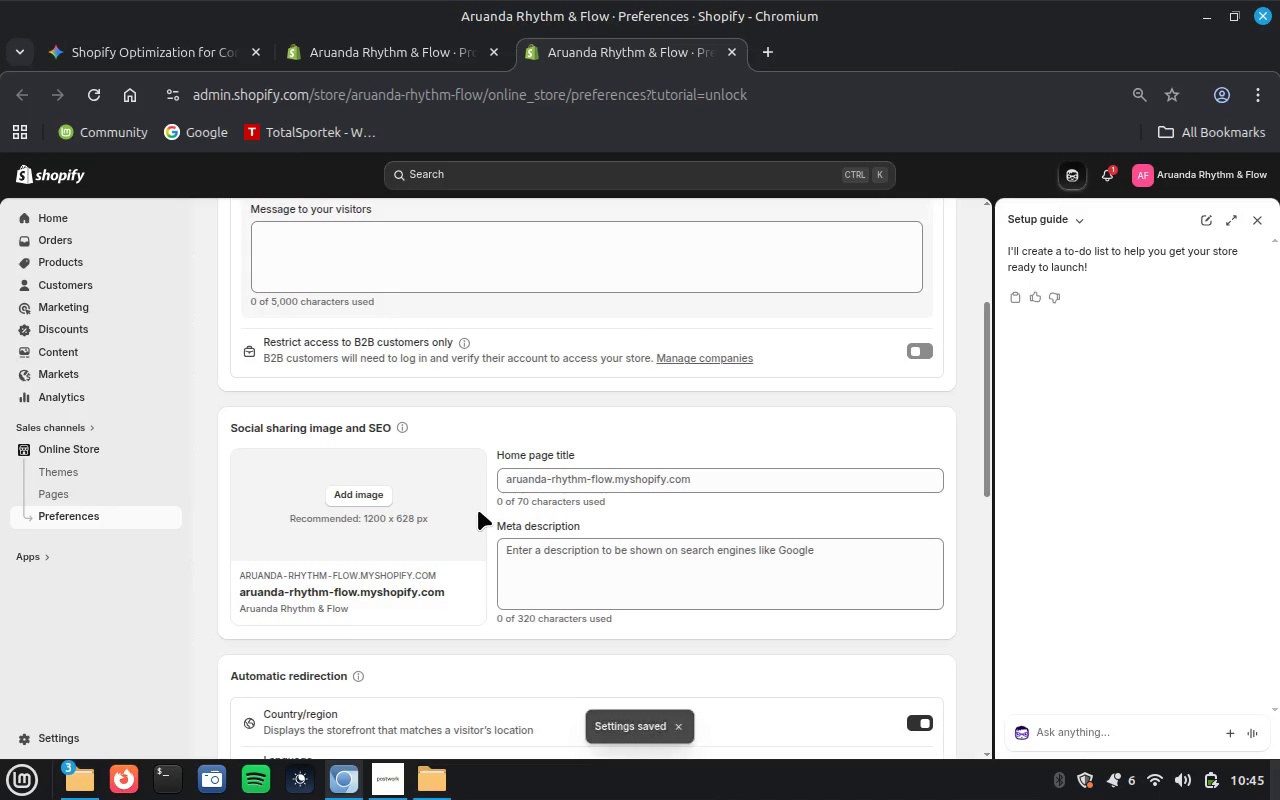 
wait(5.82)
 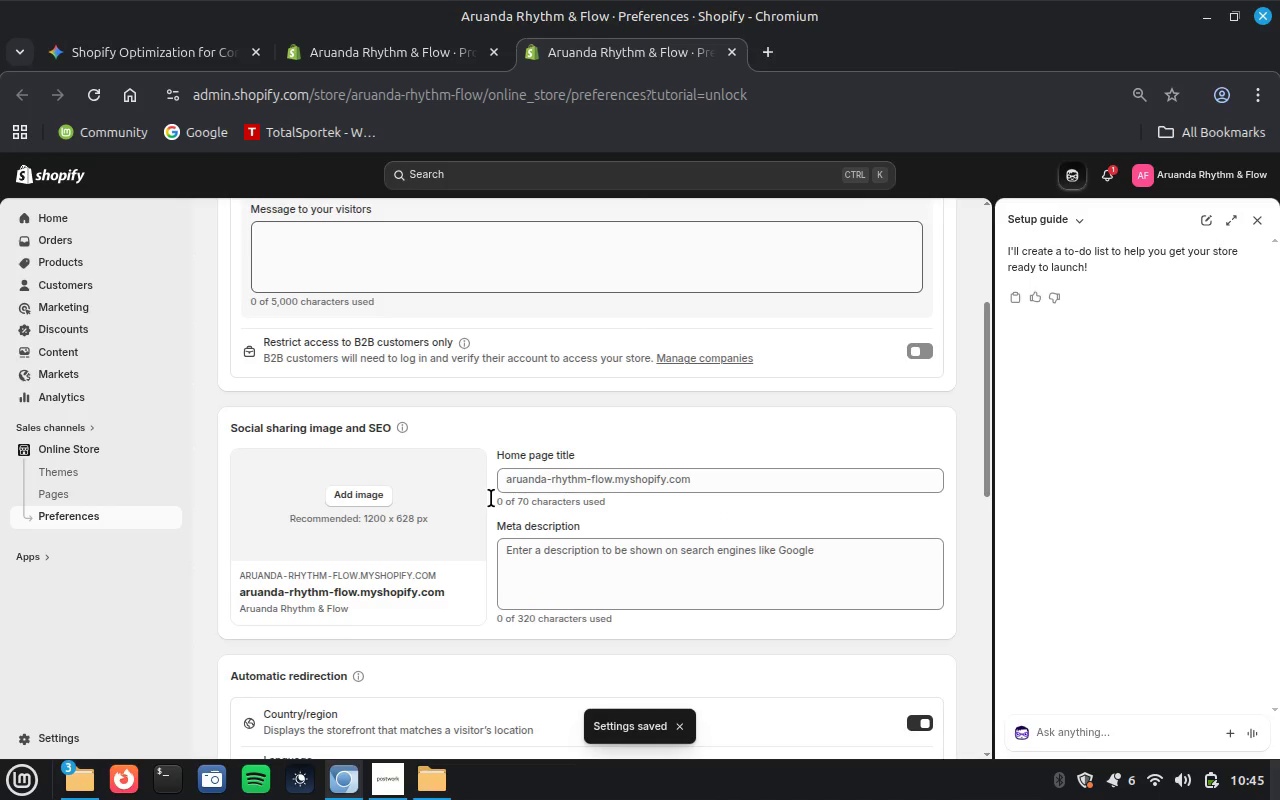 
scroll: coordinate [478, 510], scroll_direction: down, amount: 3.0
 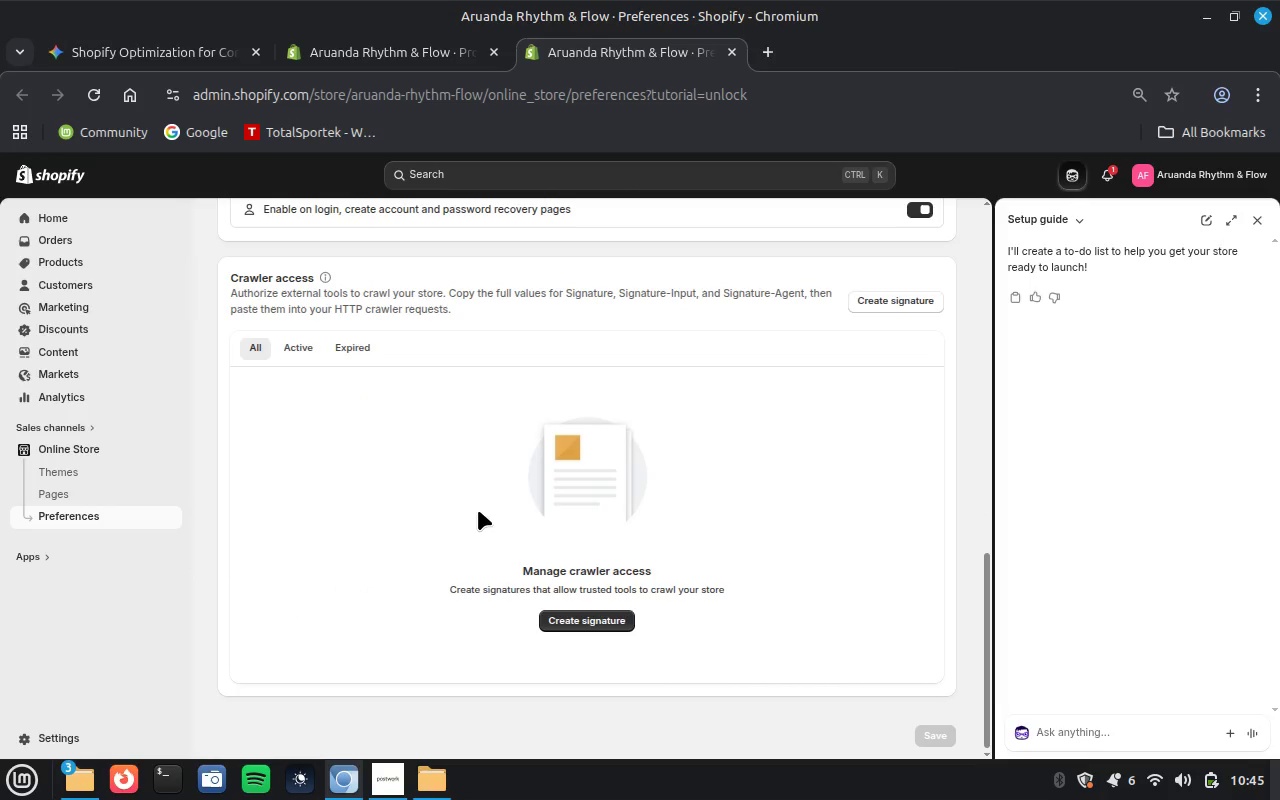 
scroll: coordinate [478, 510], scroll_direction: up, amount: 6.0
 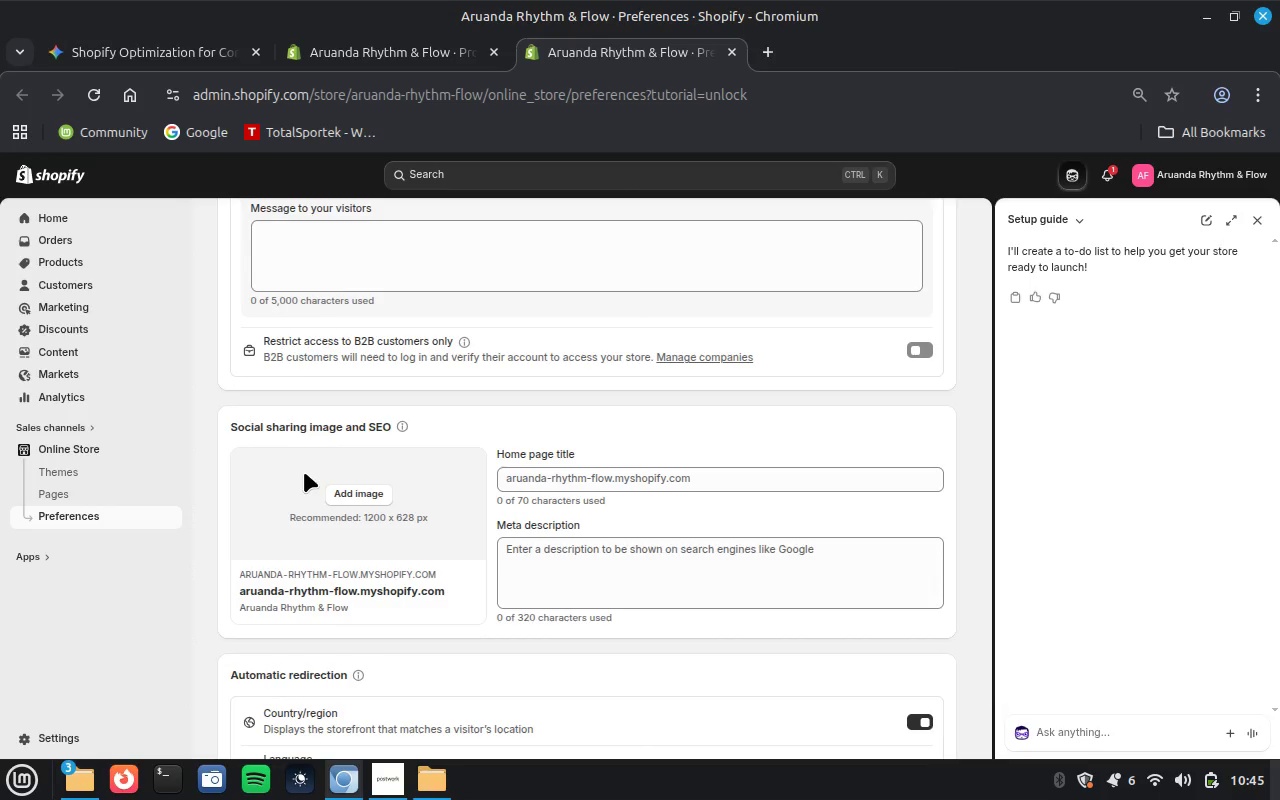 
wait(8.62)
 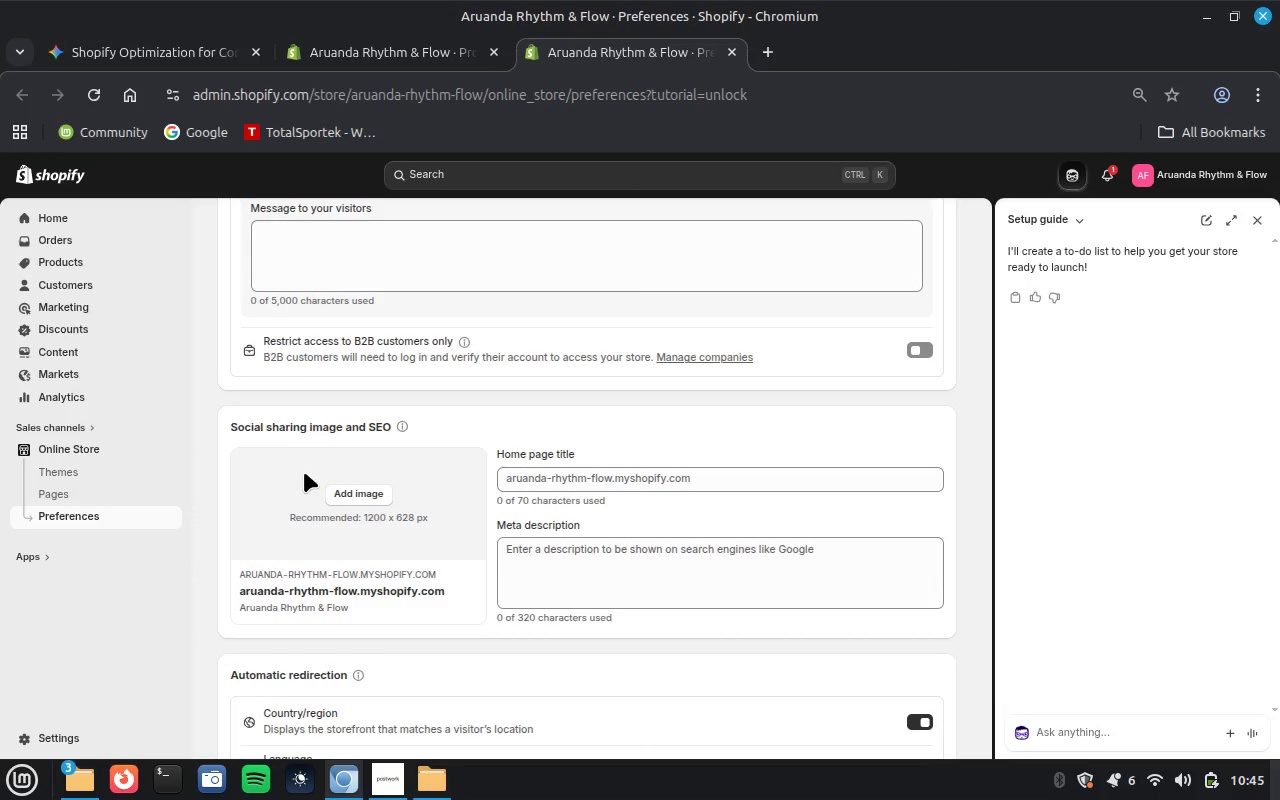 
left_click([1053, 705])
 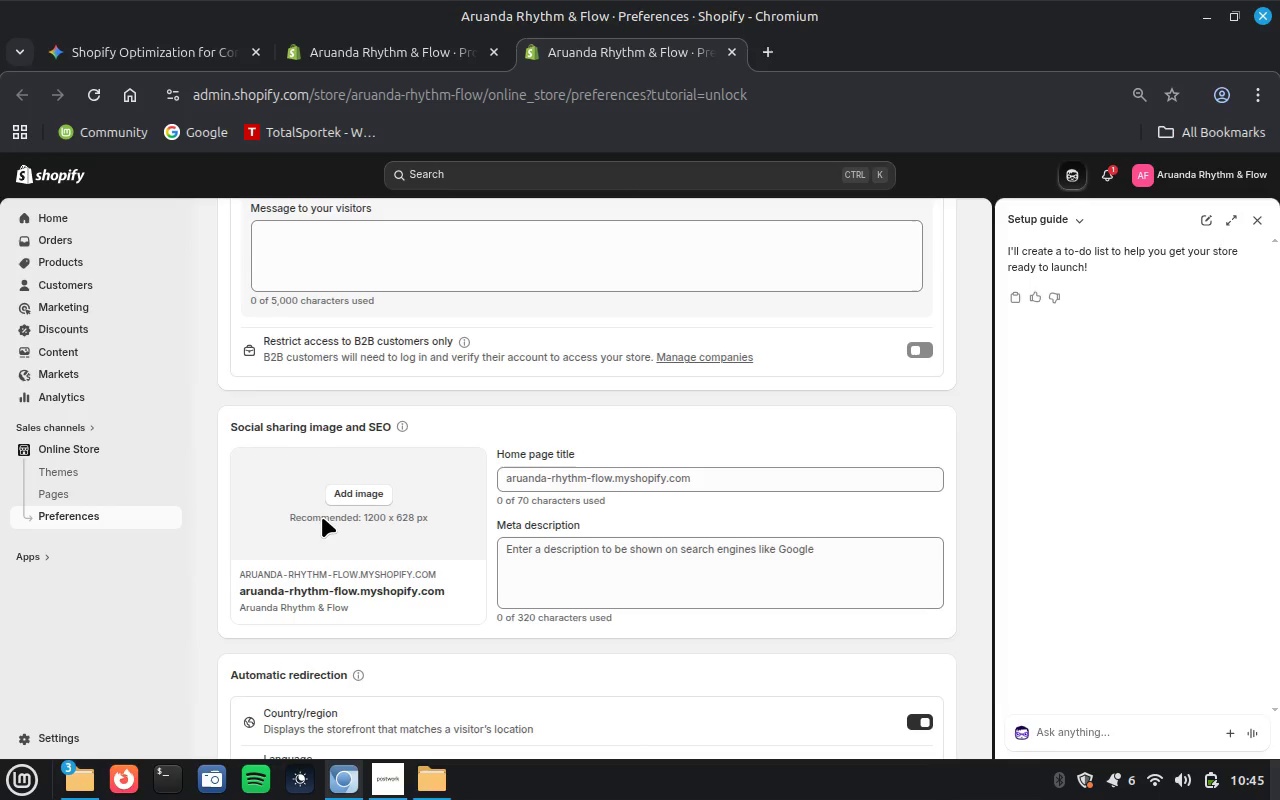 
left_click([324, 517])
 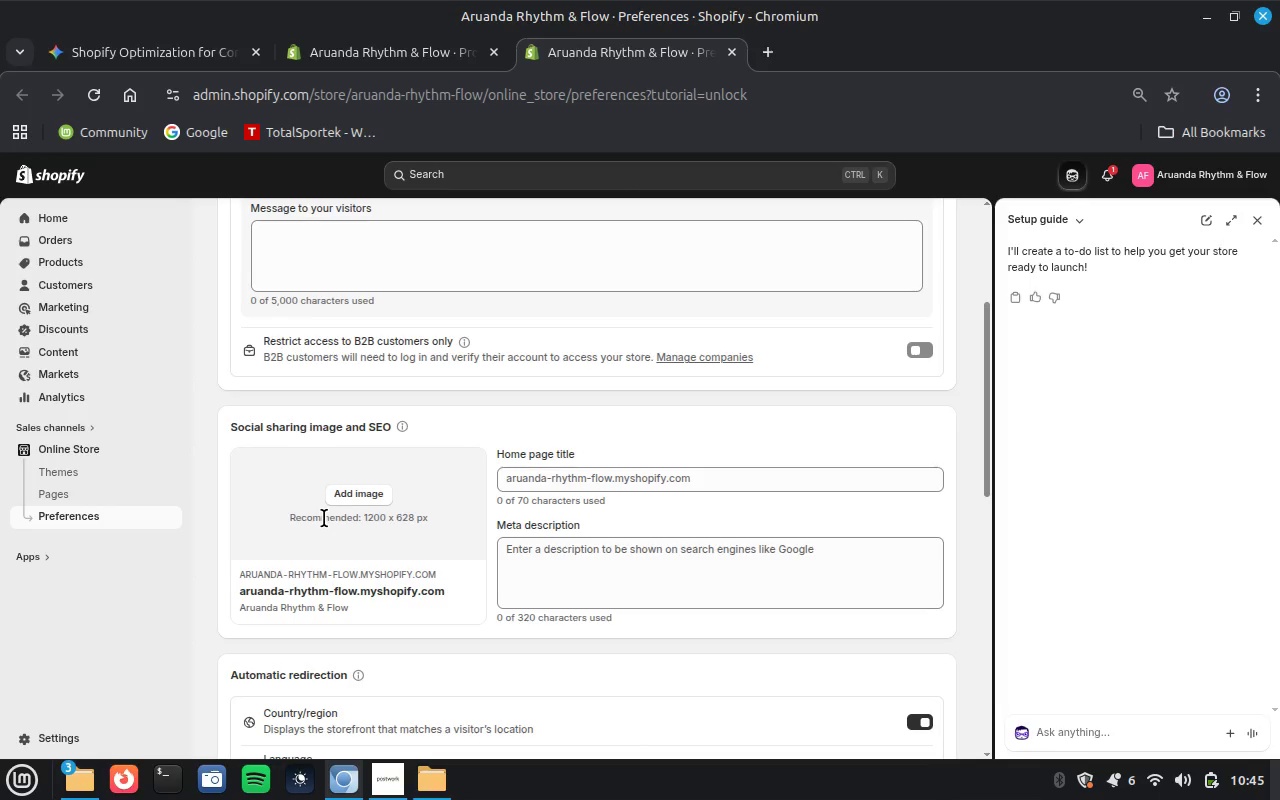 
scroll: coordinate [467, 513], scroll_direction: up, amount: 12.0
 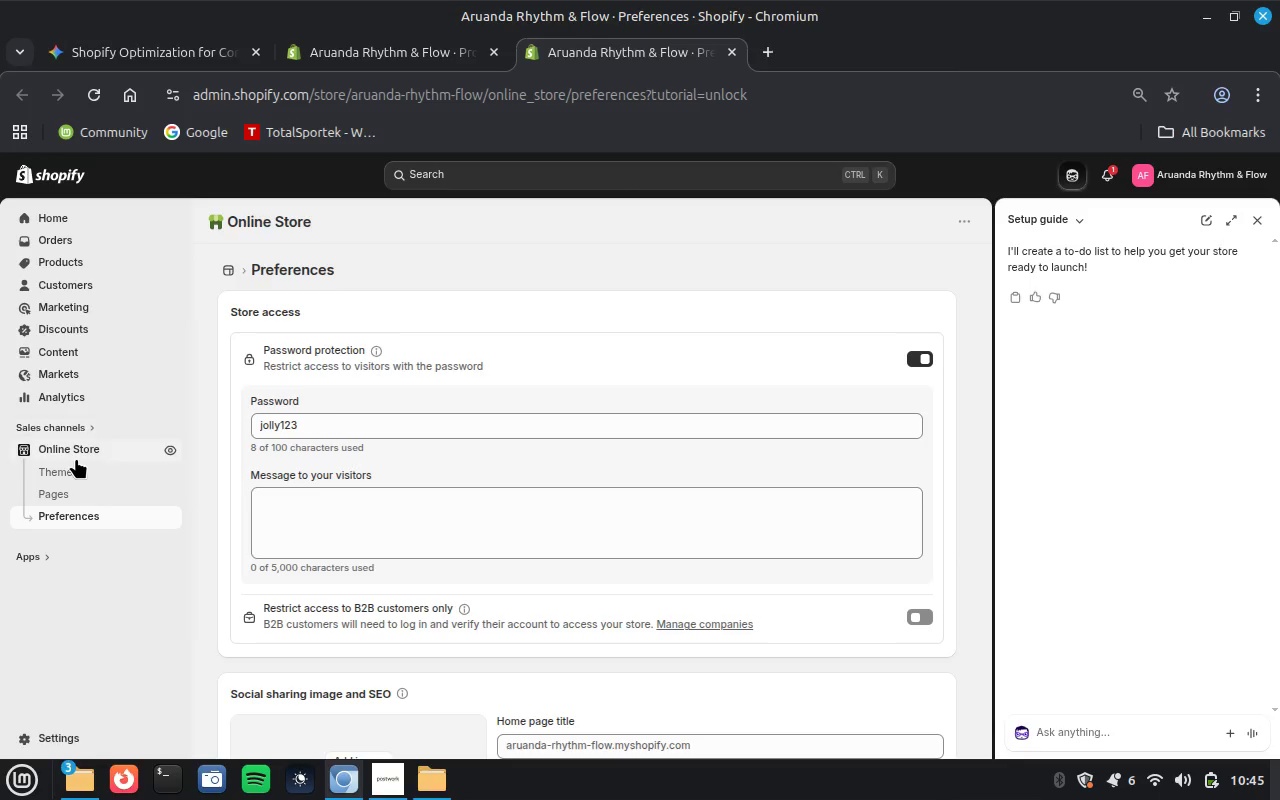 
wait(5.44)
 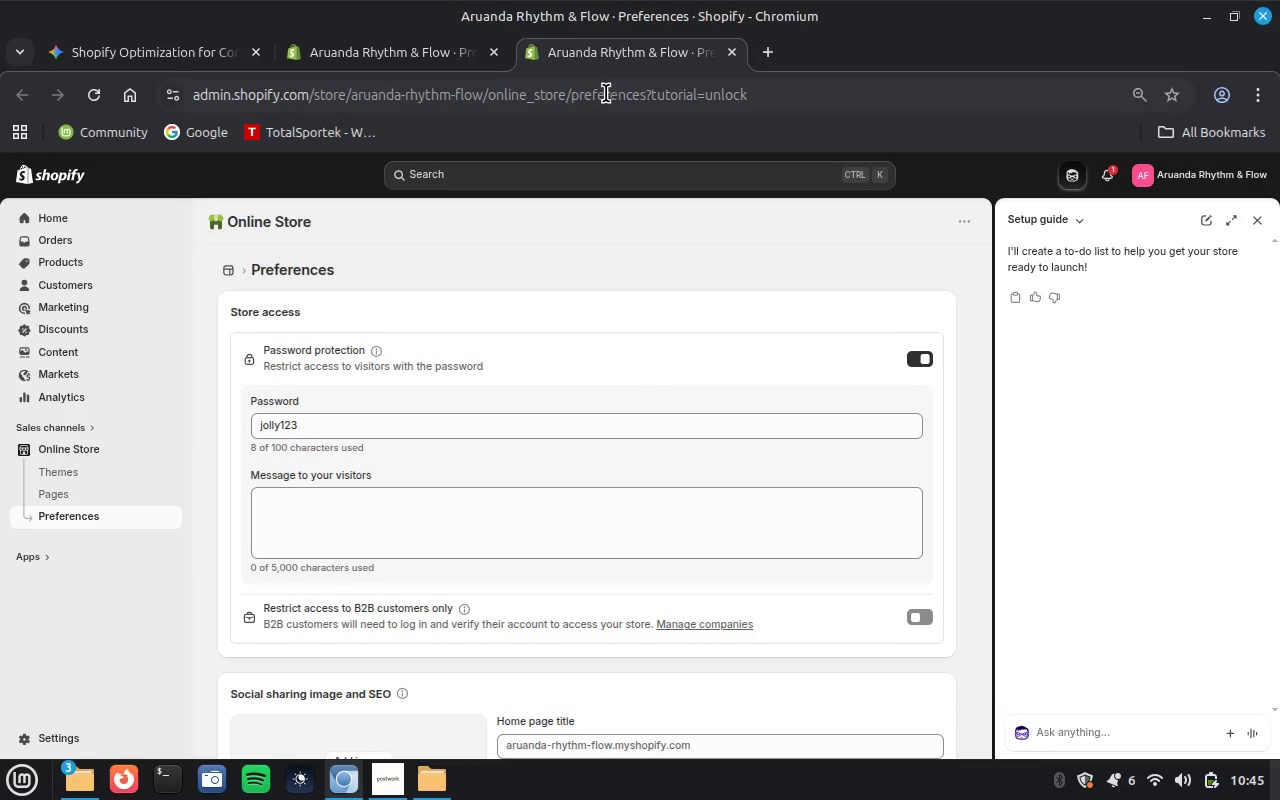 
left_click([81, 446])
 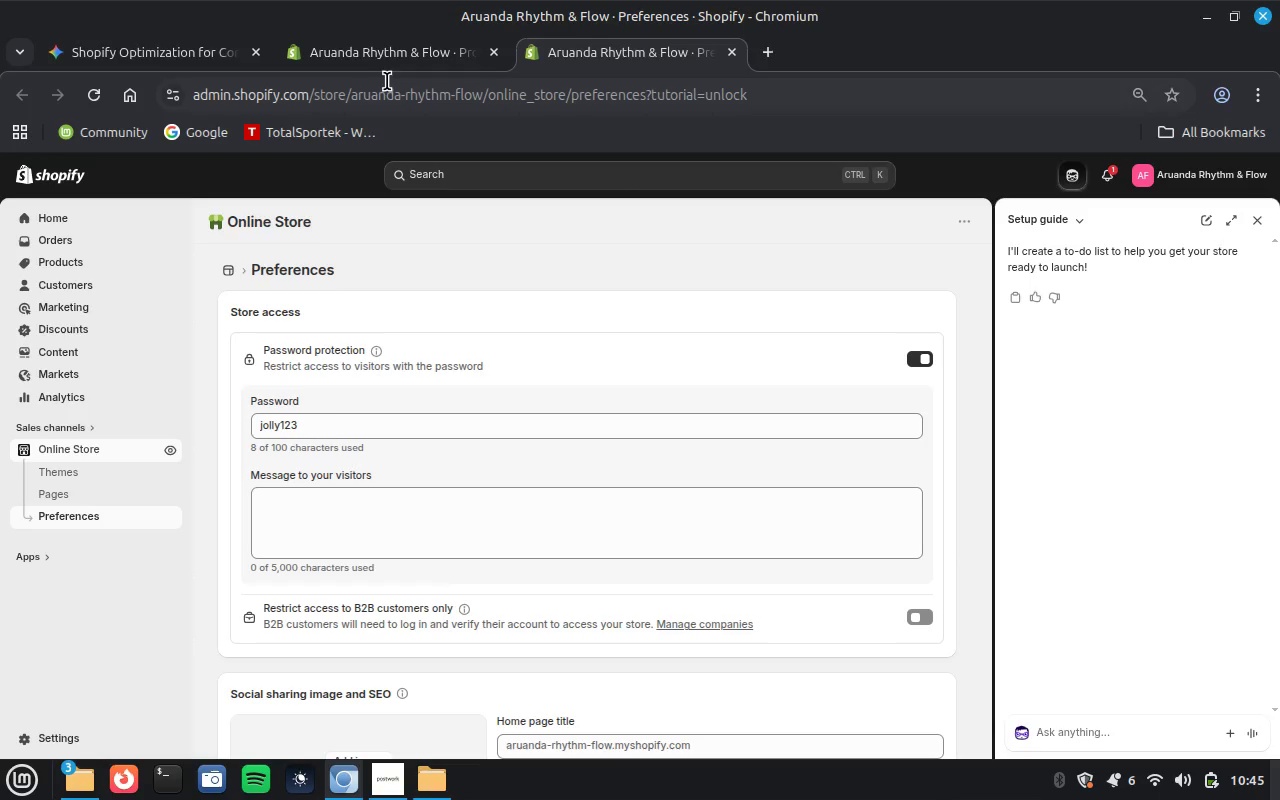 
left_click([407, 47])
 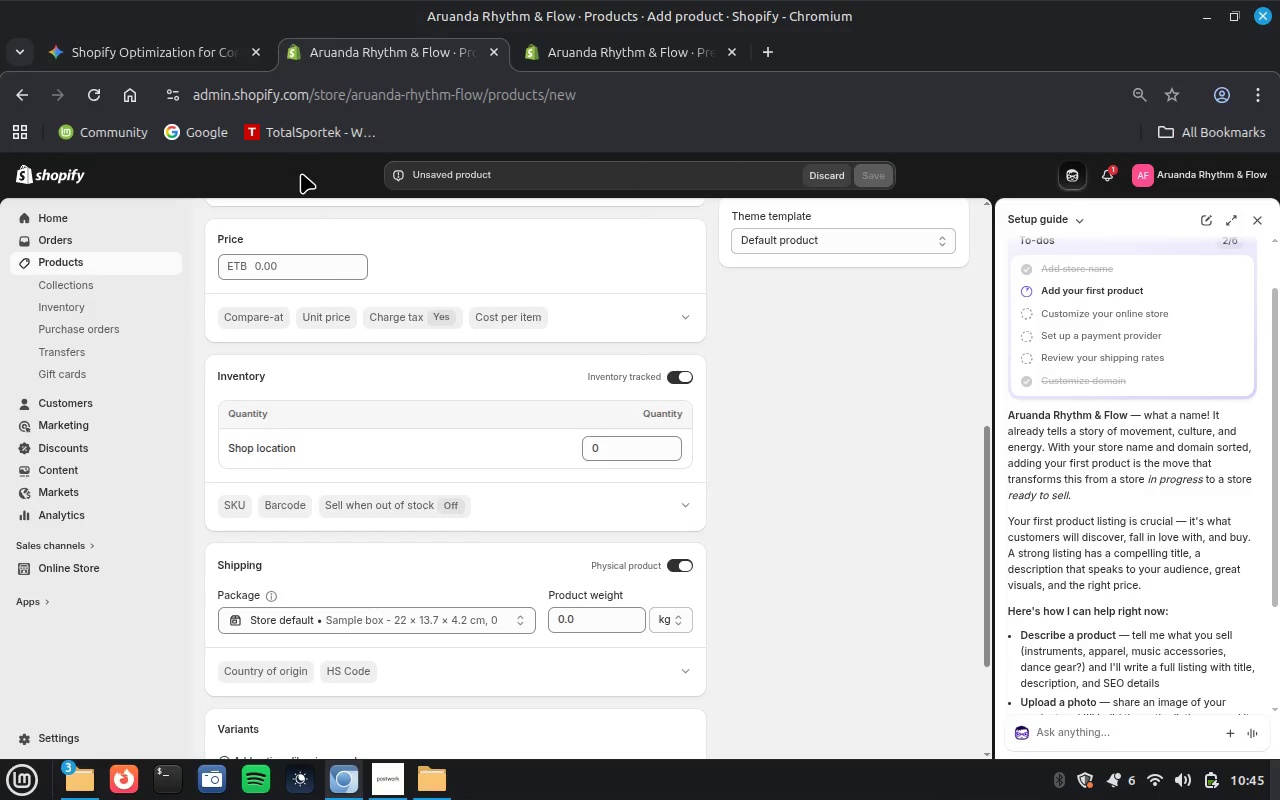 
scroll: coordinate [436, 467], scroll_direction: up, amount: 11.0
 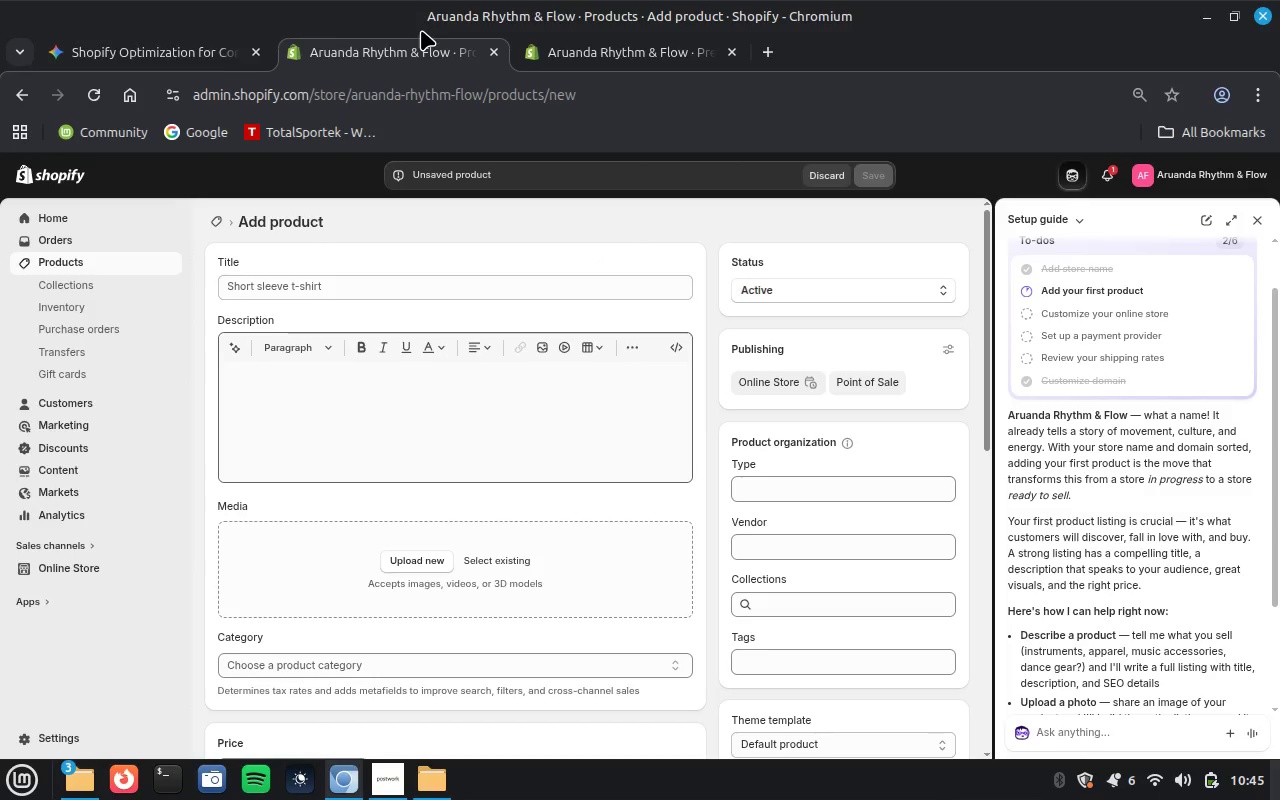 
left_click([145, 53])
 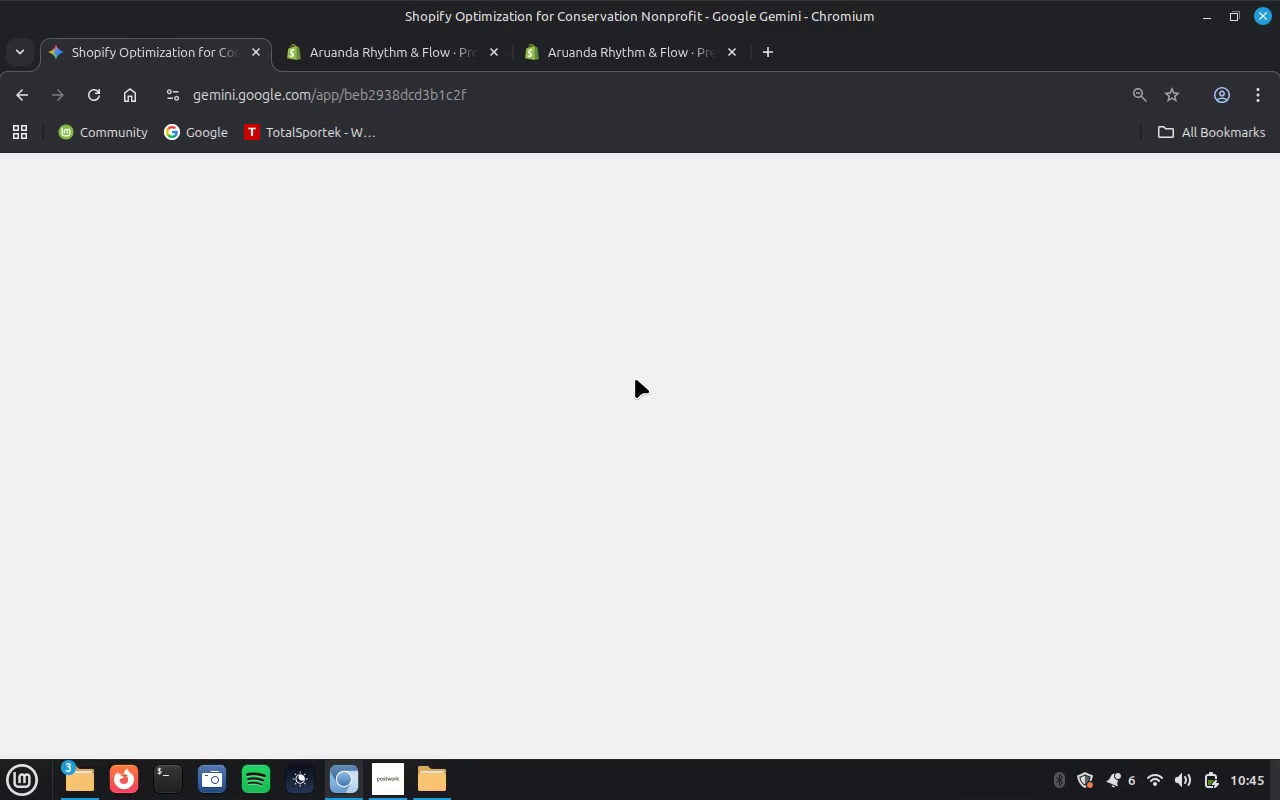 
scroll: coordinate [829, 474], scroll_direction: down, amount: 3.0
 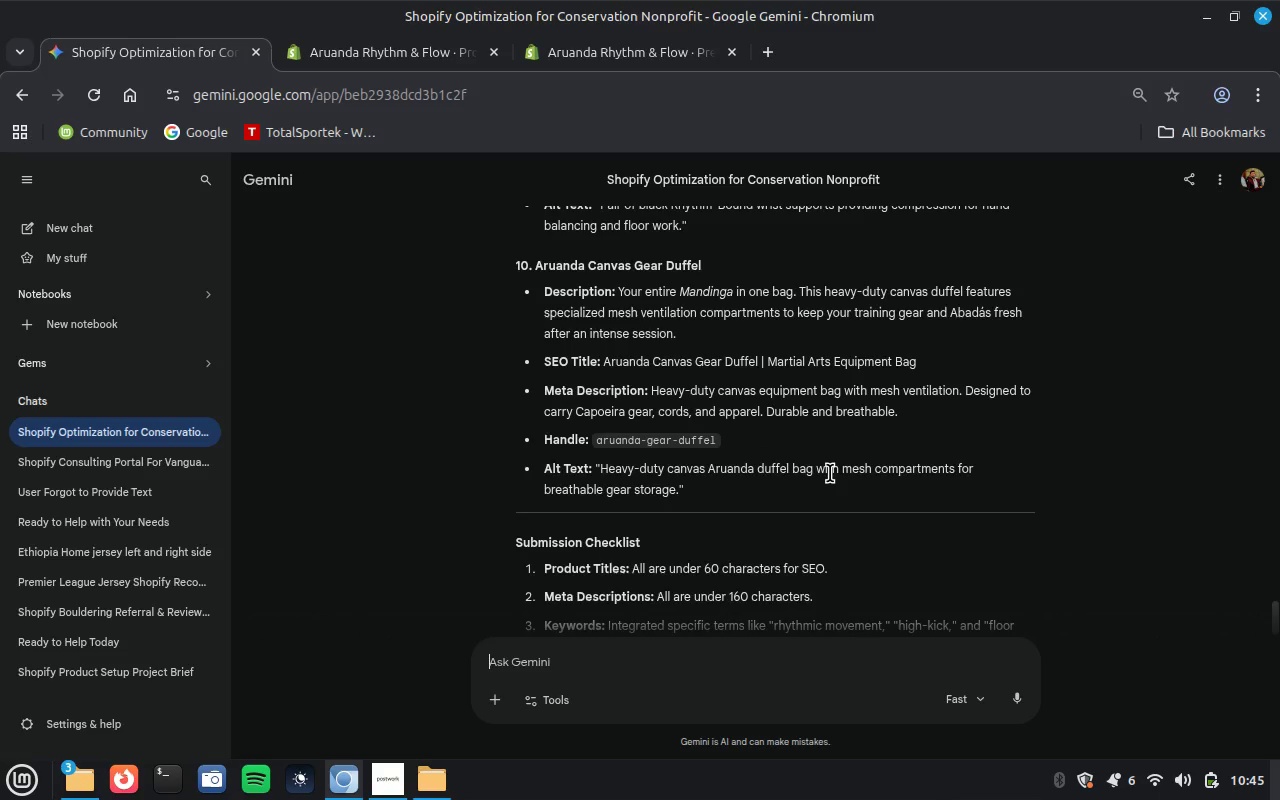 
scroll: coordinate [831, 467], scroll_direction: up, amount: 21.0
 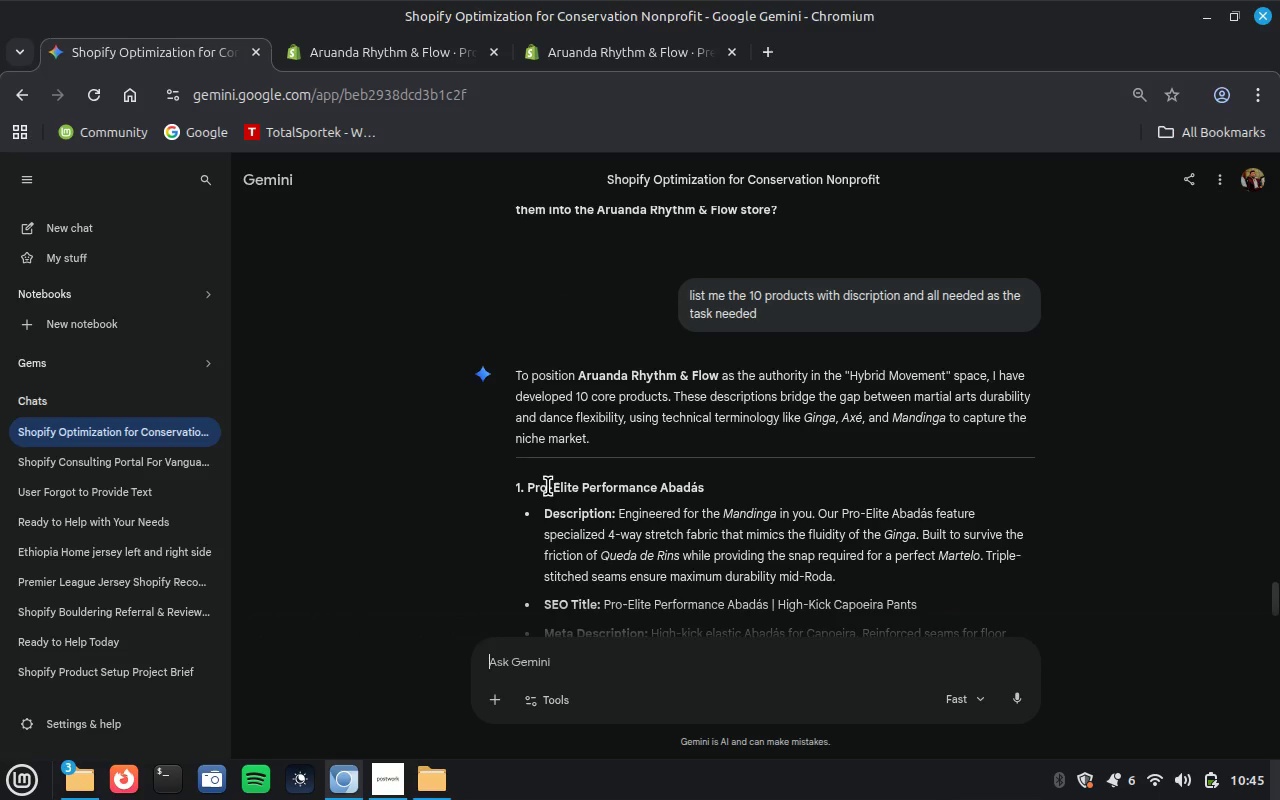 
left_click_drag(start_coordinate=[527, 489], to_coordinate=[772, 650])
 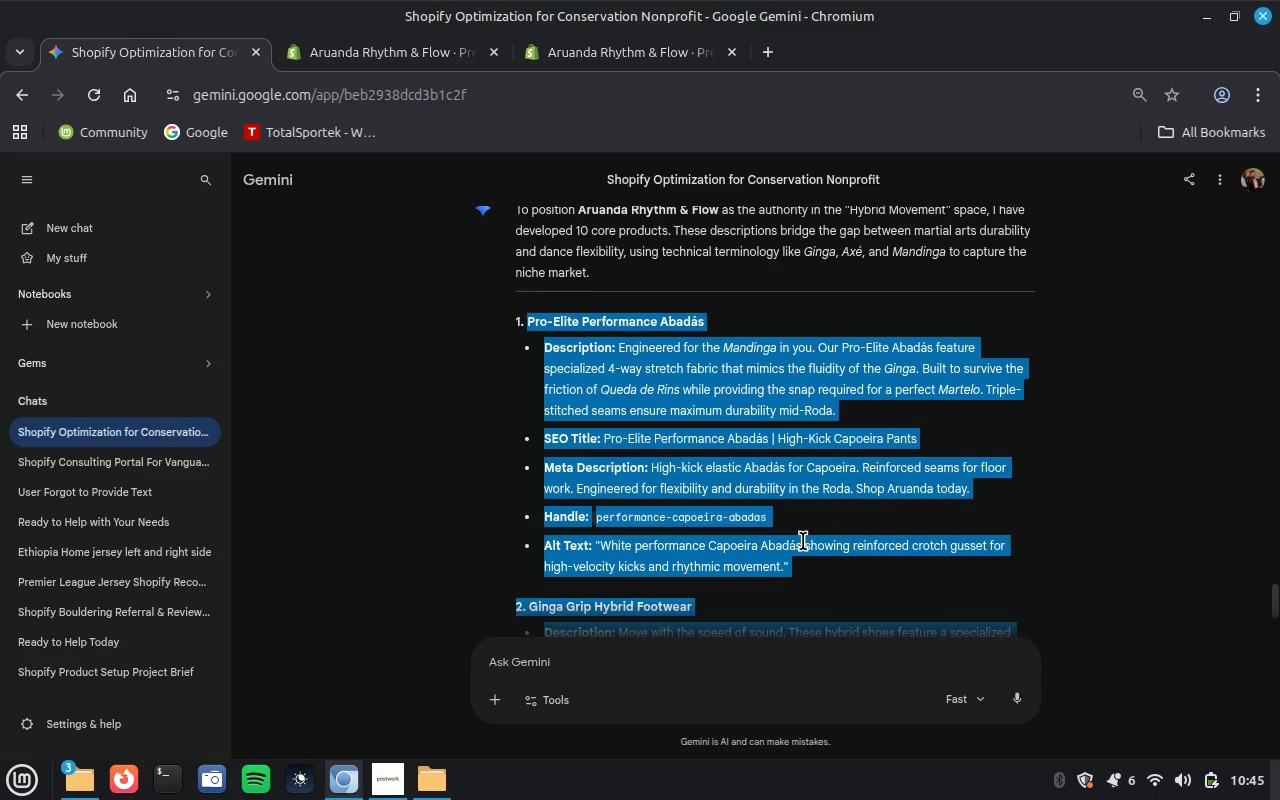 
left_click([803, 541])
 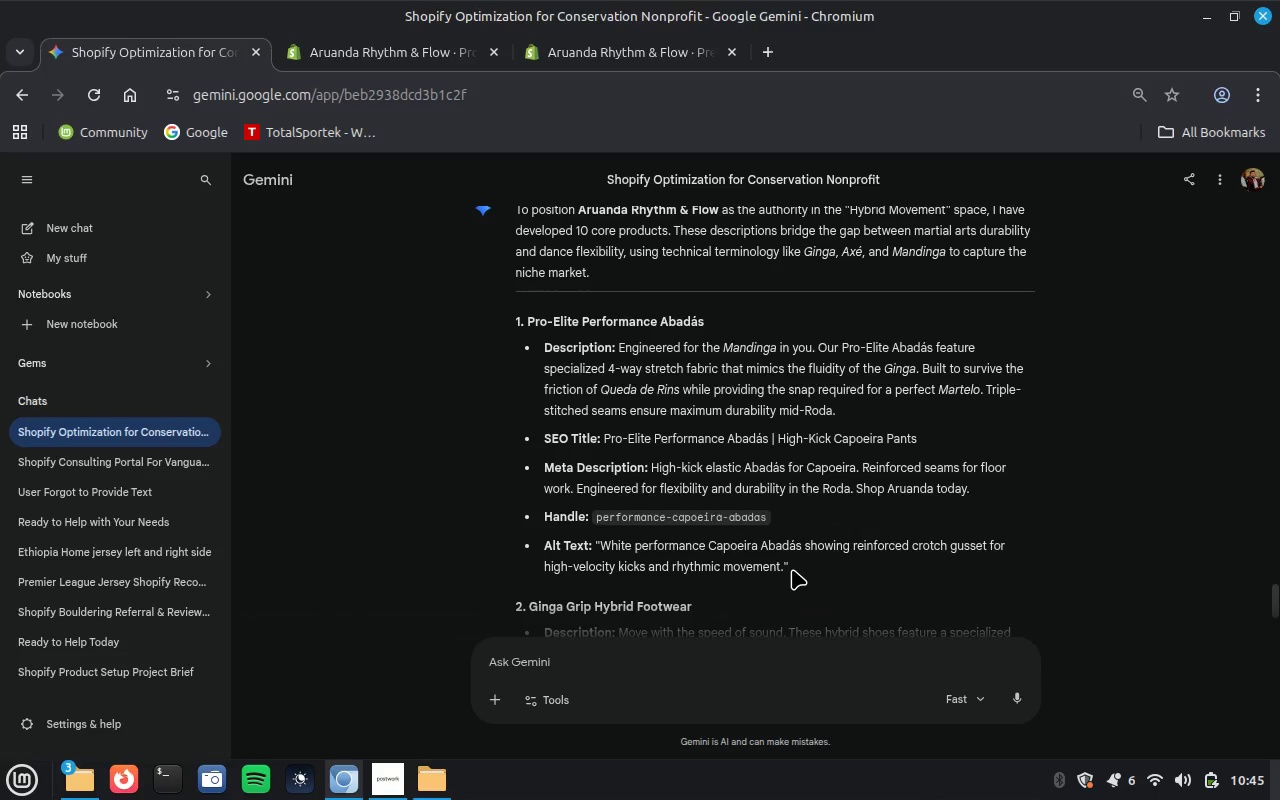 
left_click_drag(start_coordinate=[792, 570], to_coordinate=[531, 319])
 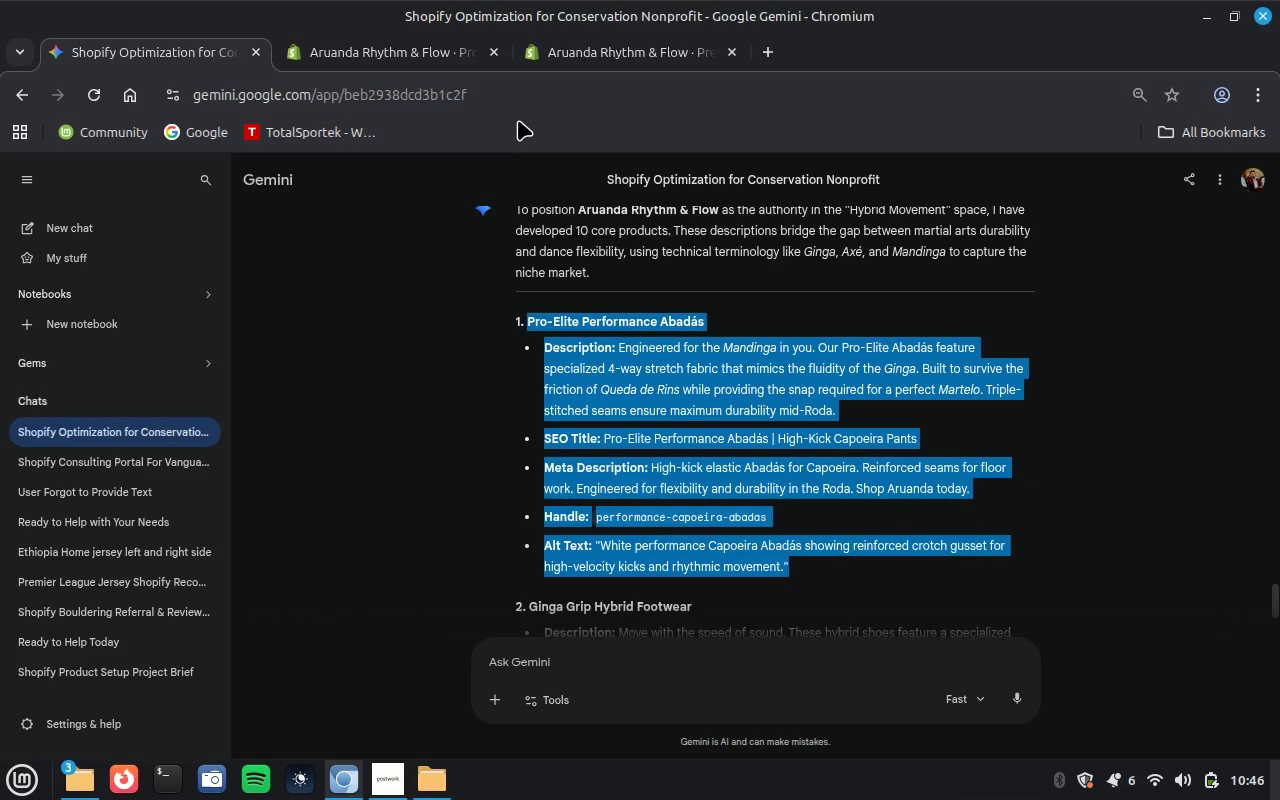 
left_click([385, 50])
 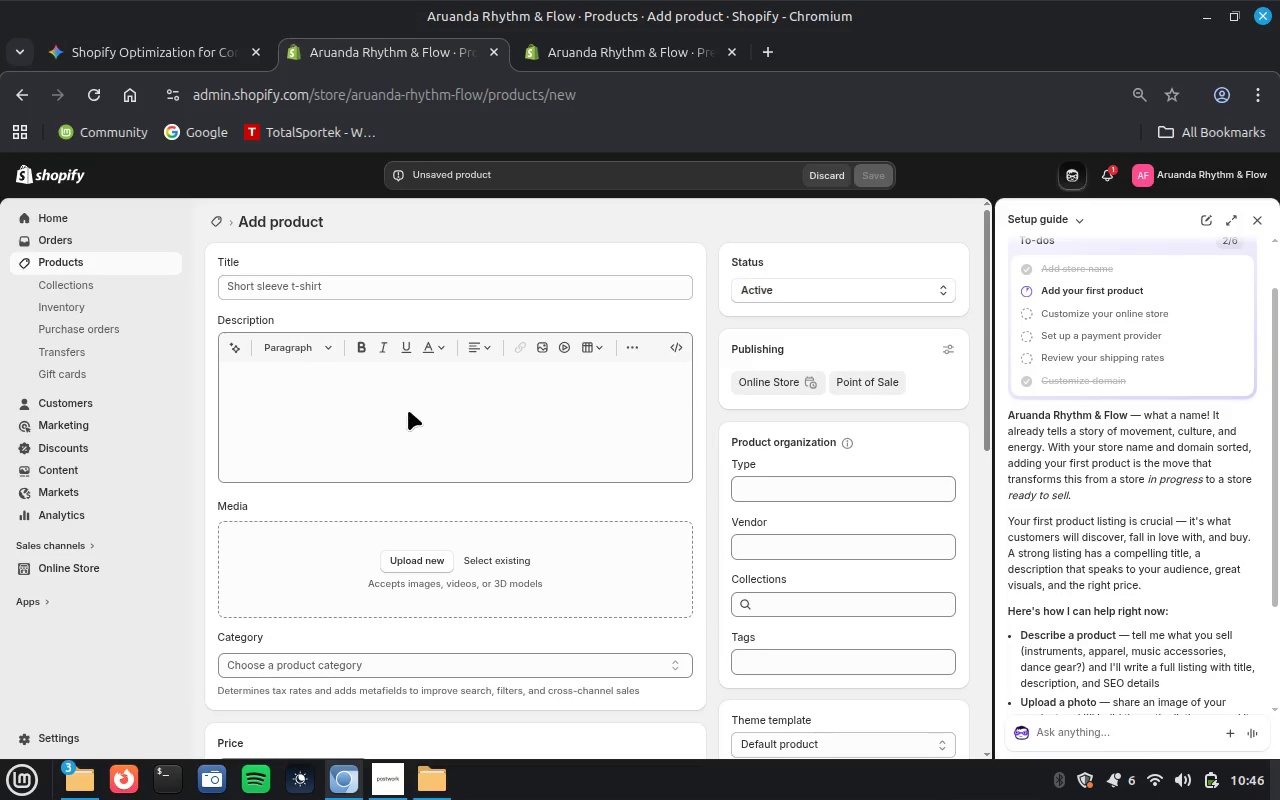 
left_click([408, 410])
 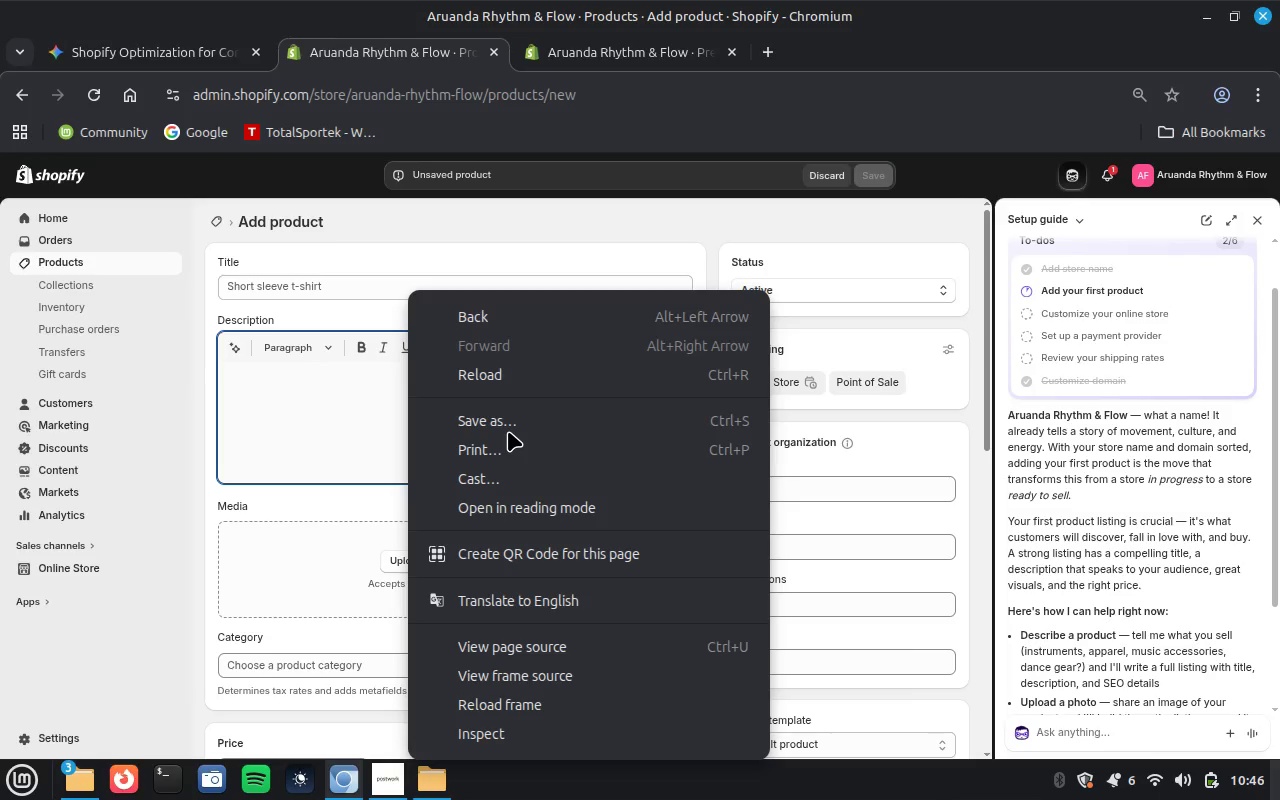 
left_click([311, 431])
 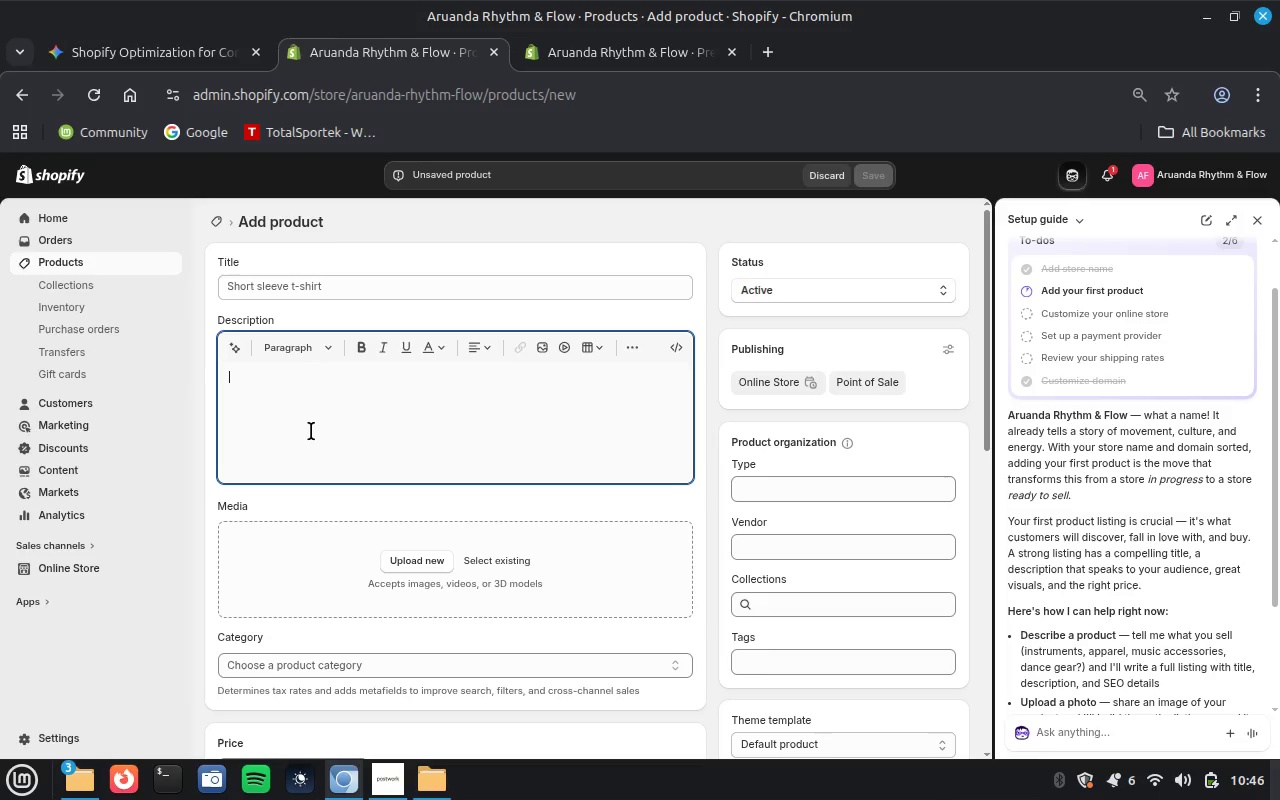 
right_click([311, 431])
 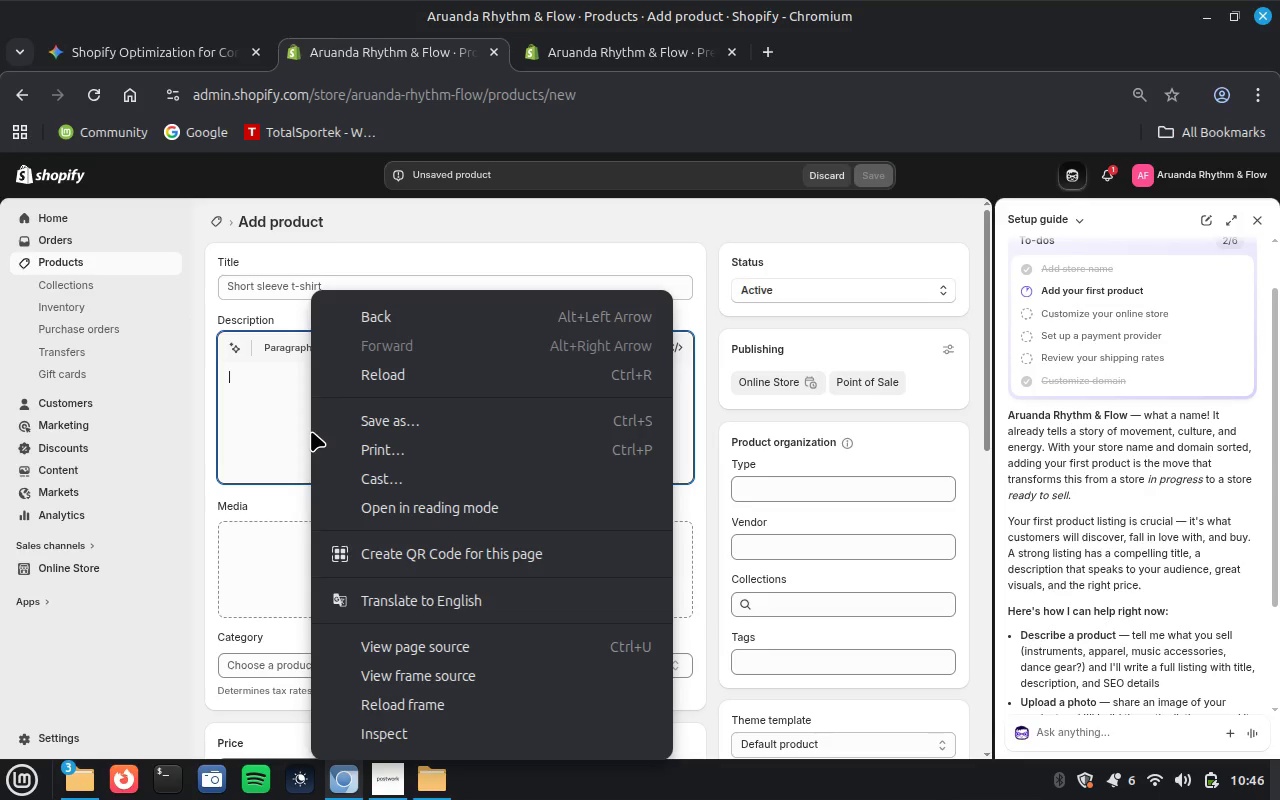 
left_click([278, 418])
 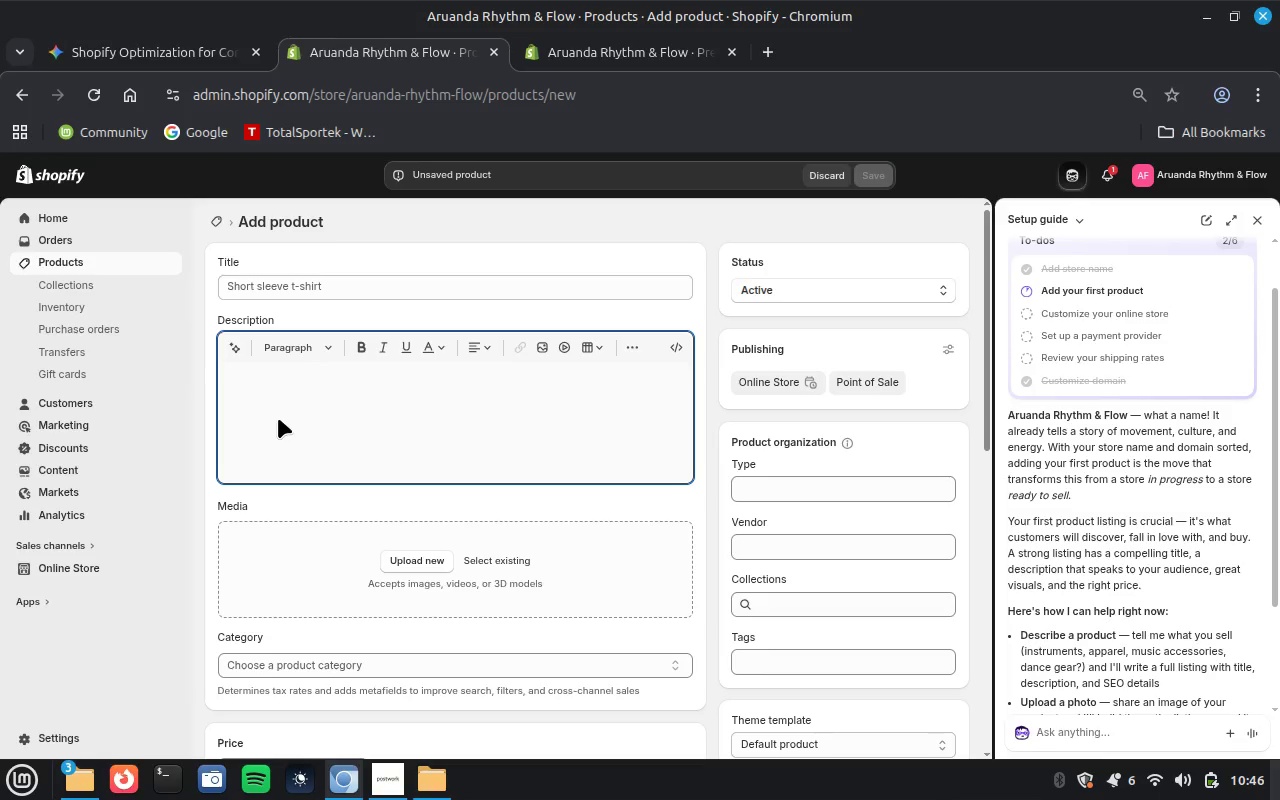 
key(Control+V)
 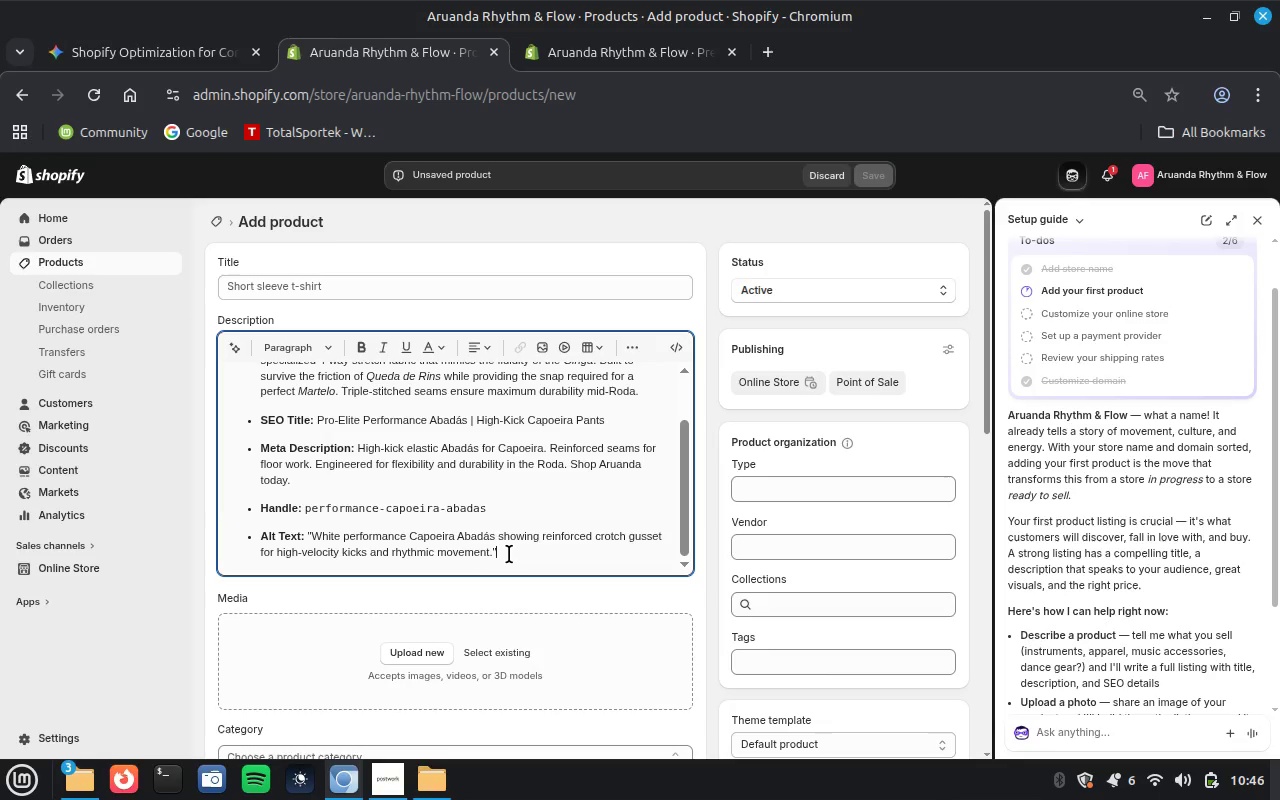 
scroll: coordinate [514, 529], scroll_direction: up, amount: 6.0
 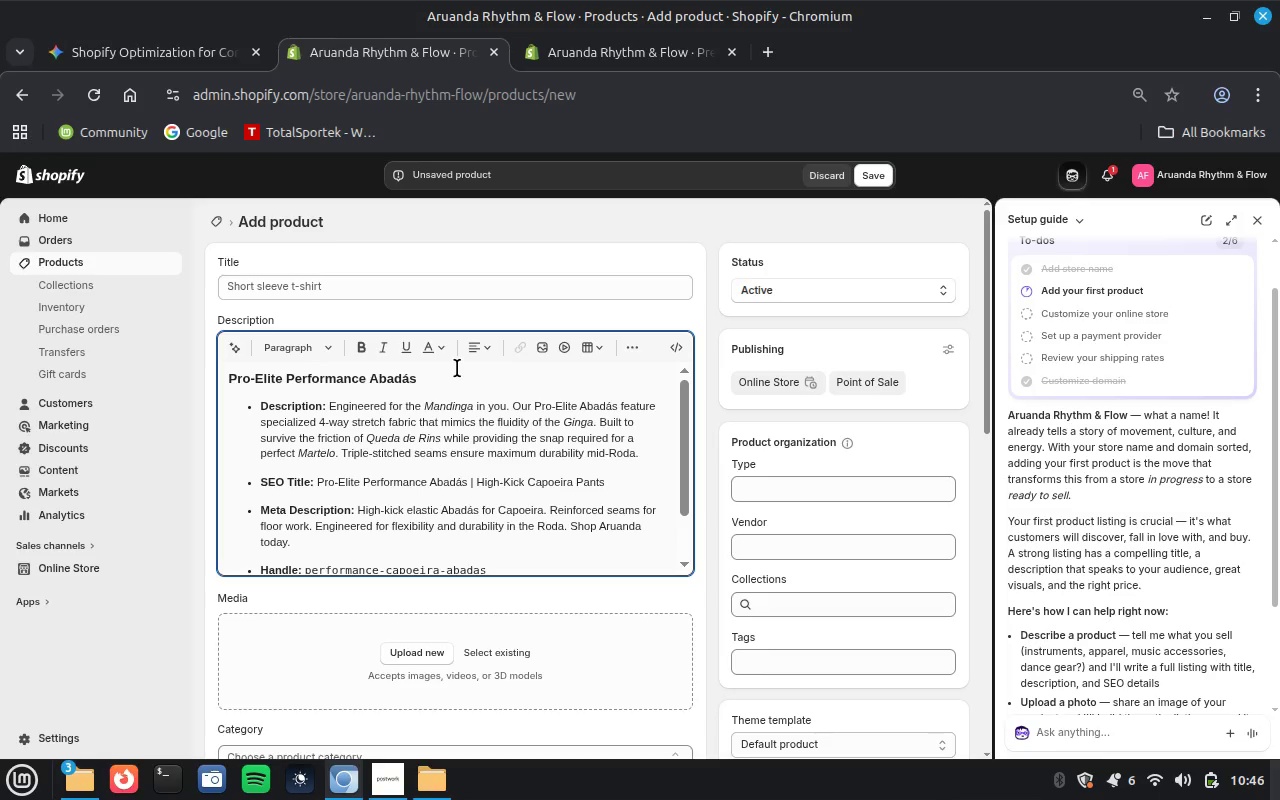 
double_click([447, 379])
 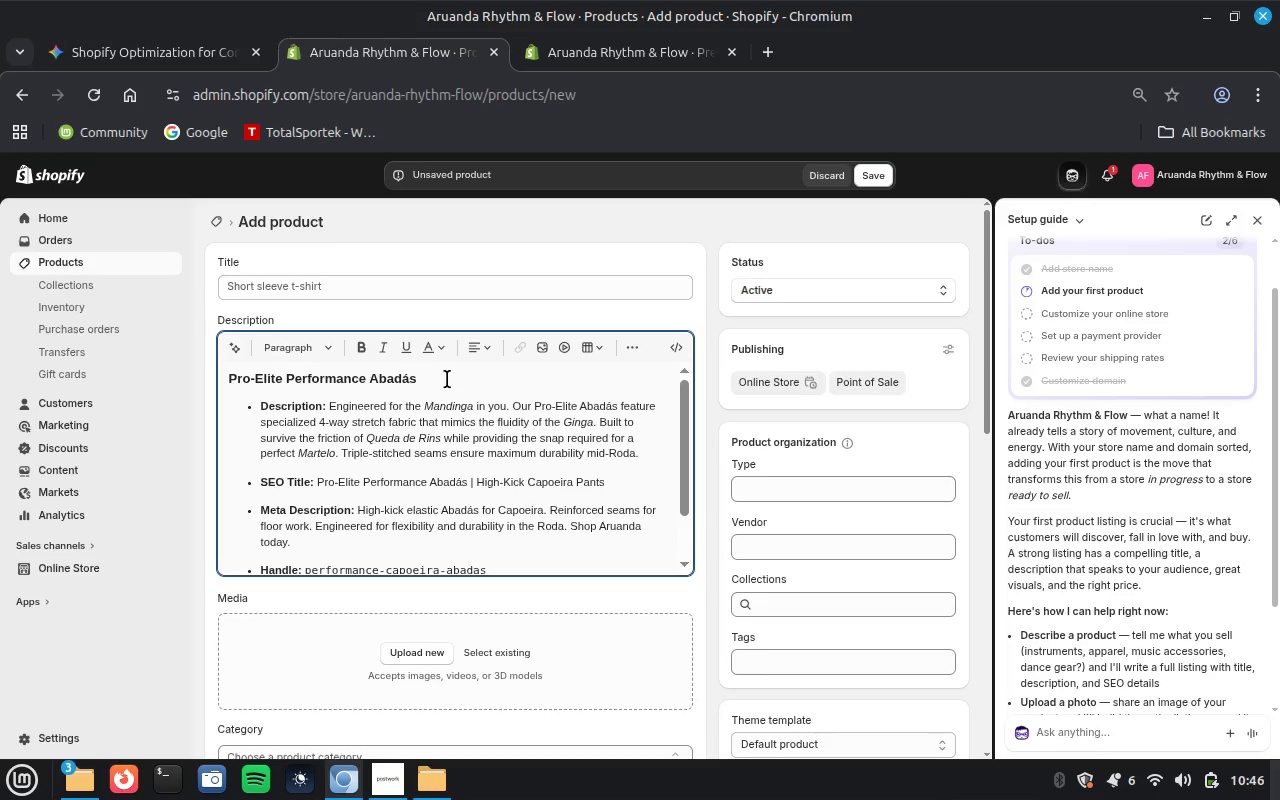 
triple_click([447, 379])
 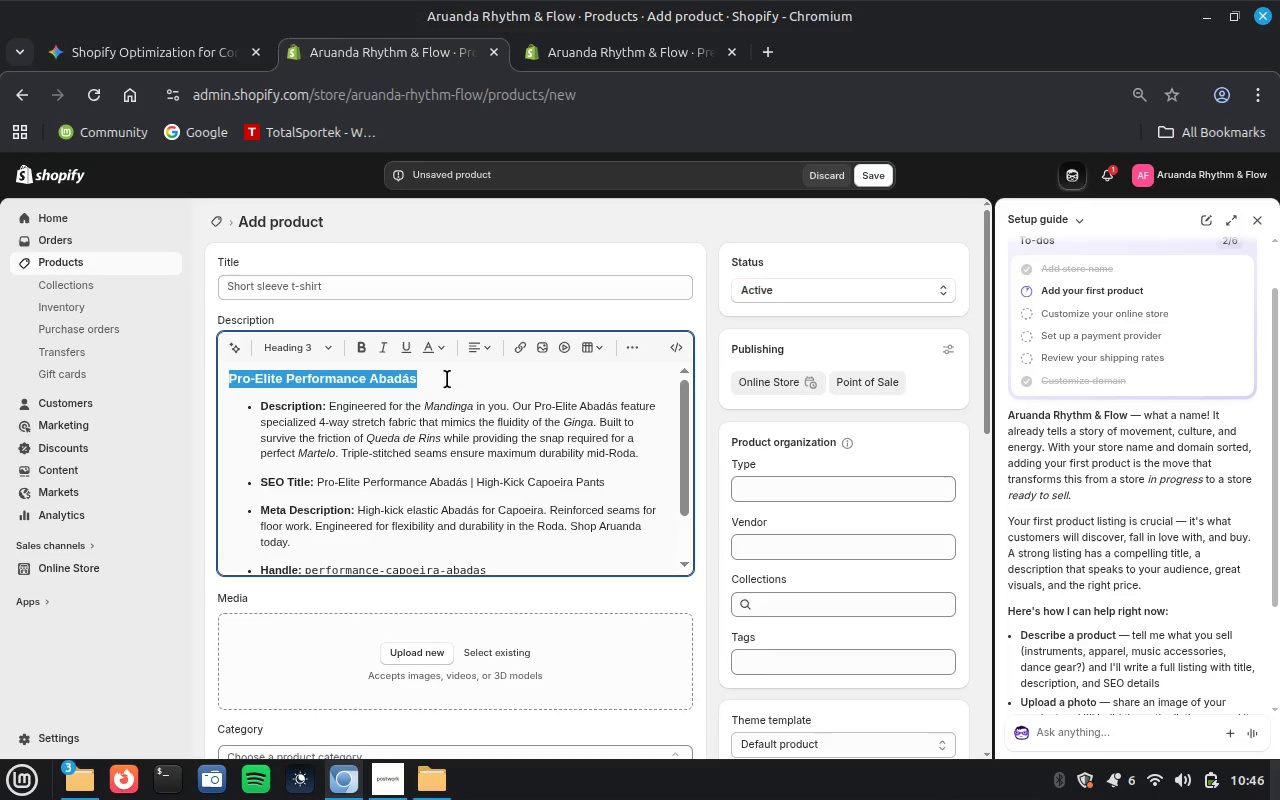 
key(Control+X)
 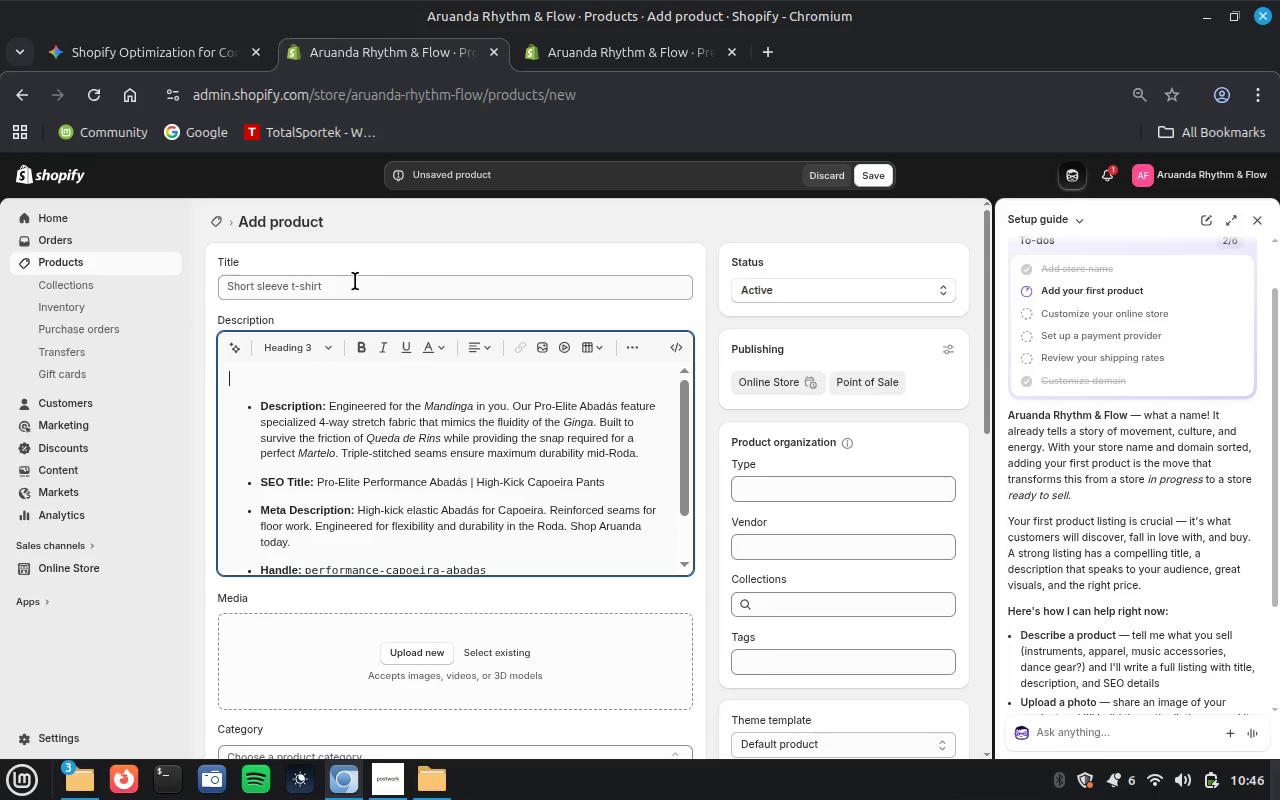 
key(Control+V)
 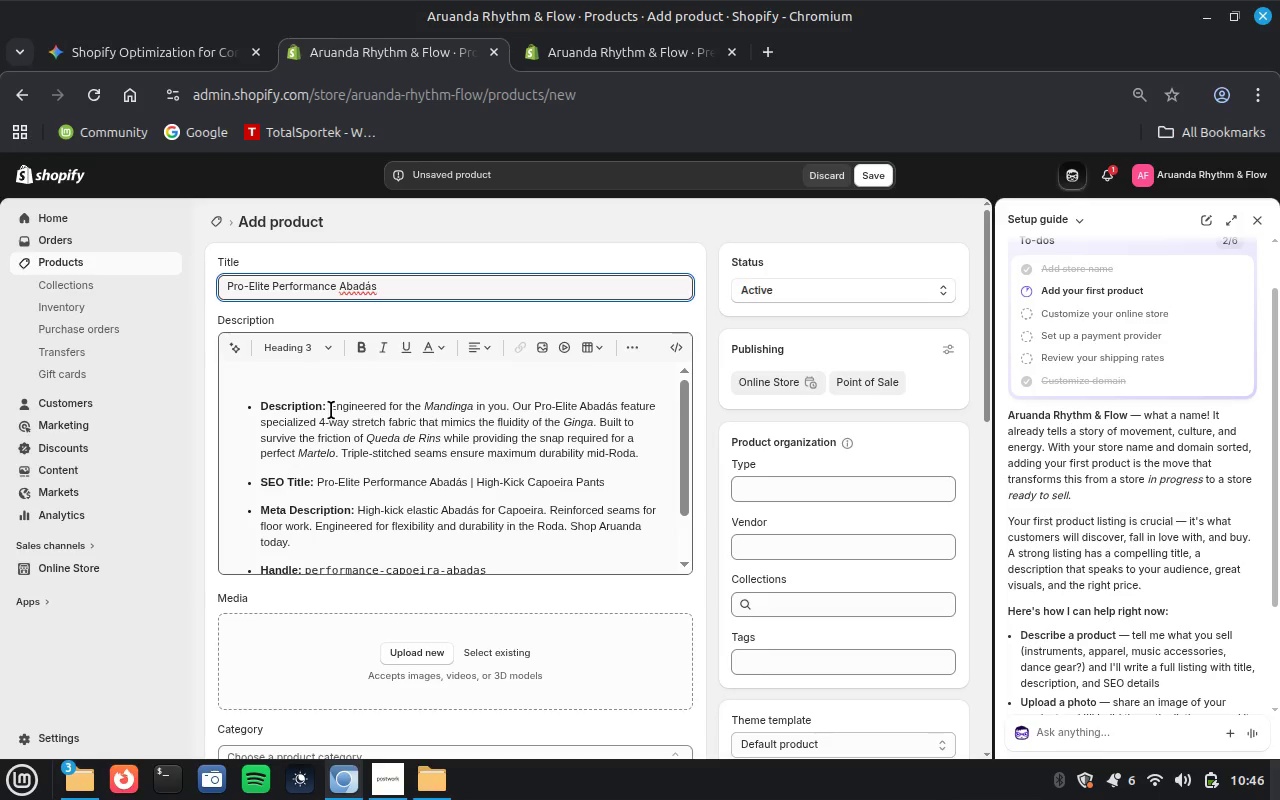 
left_click([826, 485])
 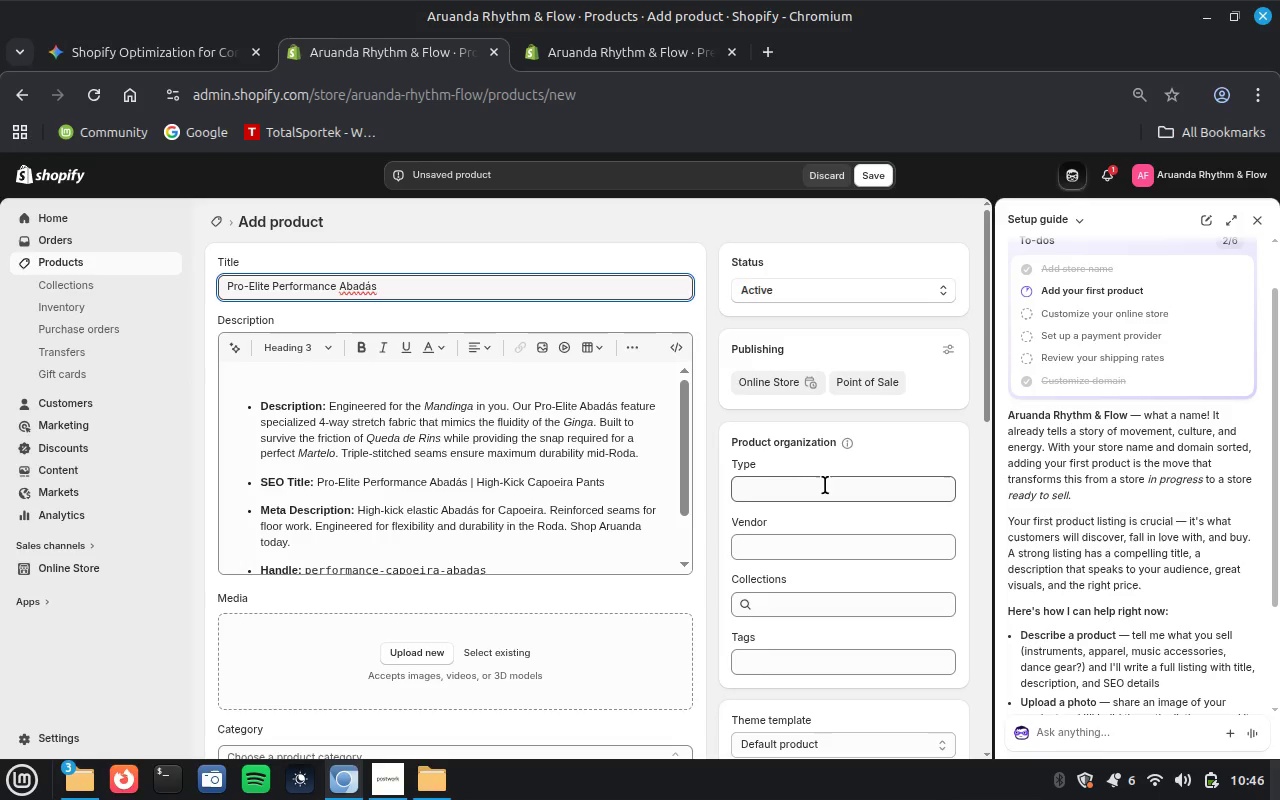 
key(Control+V)
 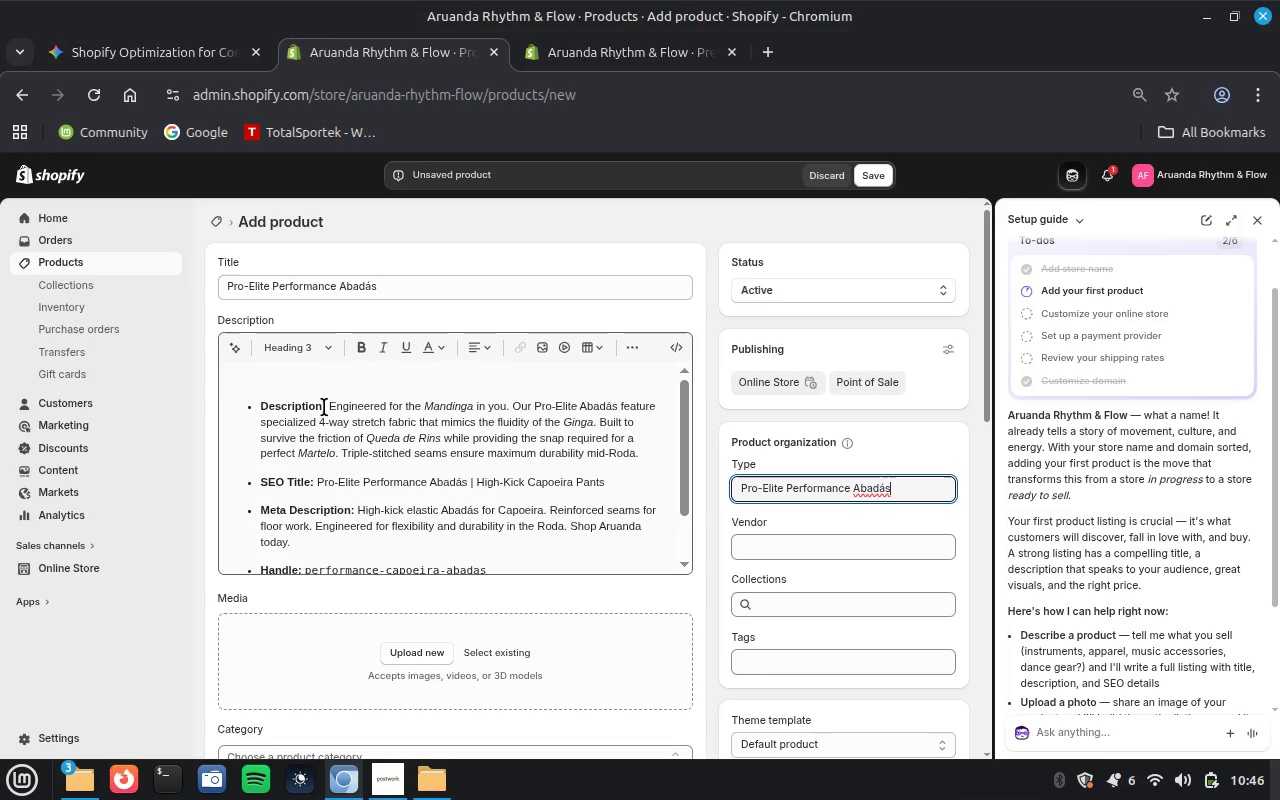 
left_click_drag(start_coordinate=[331, 408], to_coordinate=[223, 372])
 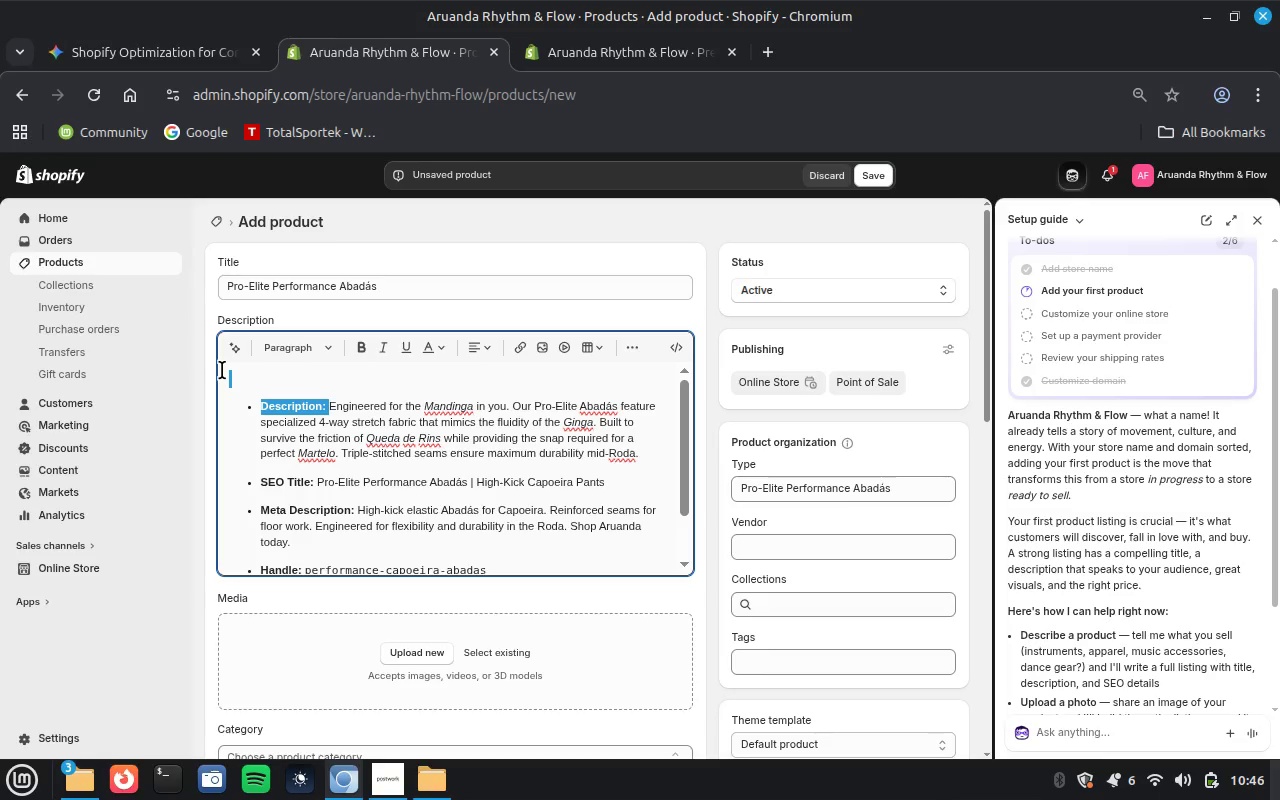 
key(Backspace)
 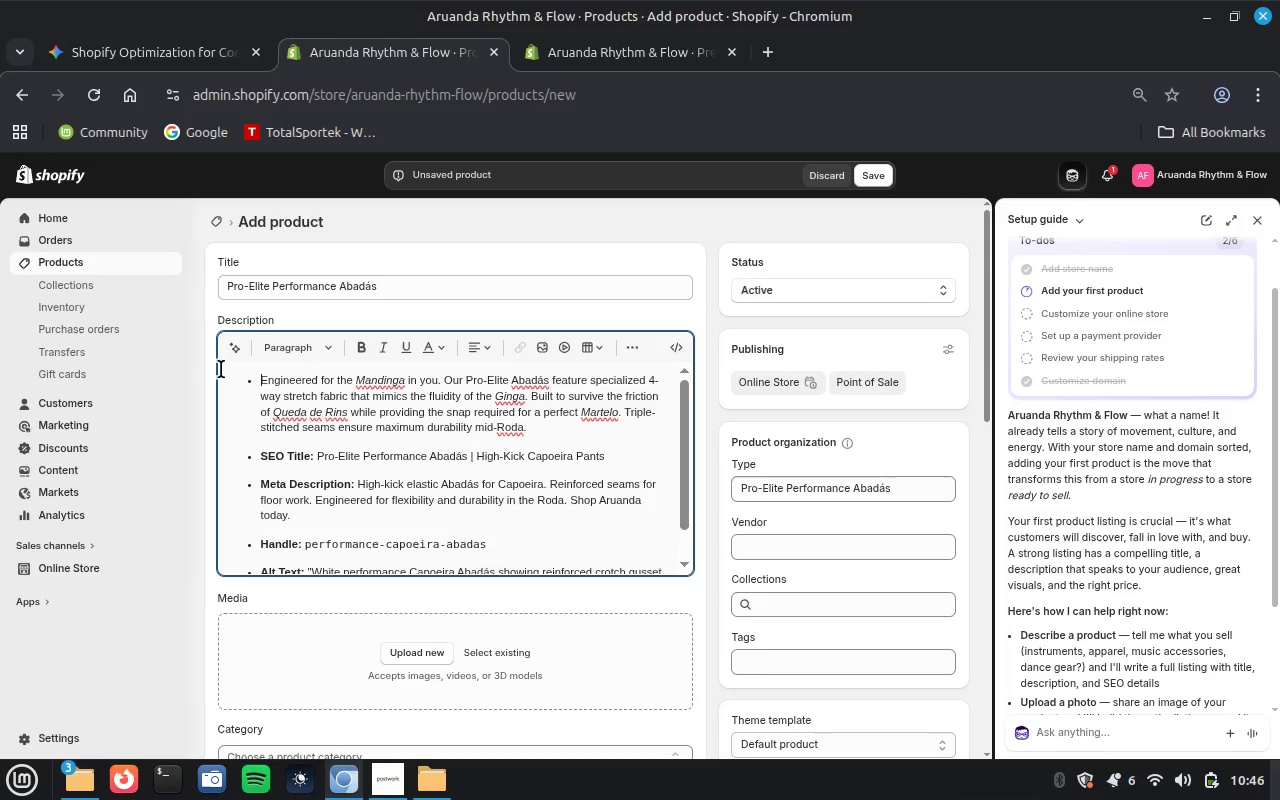 
key(Backspace)
 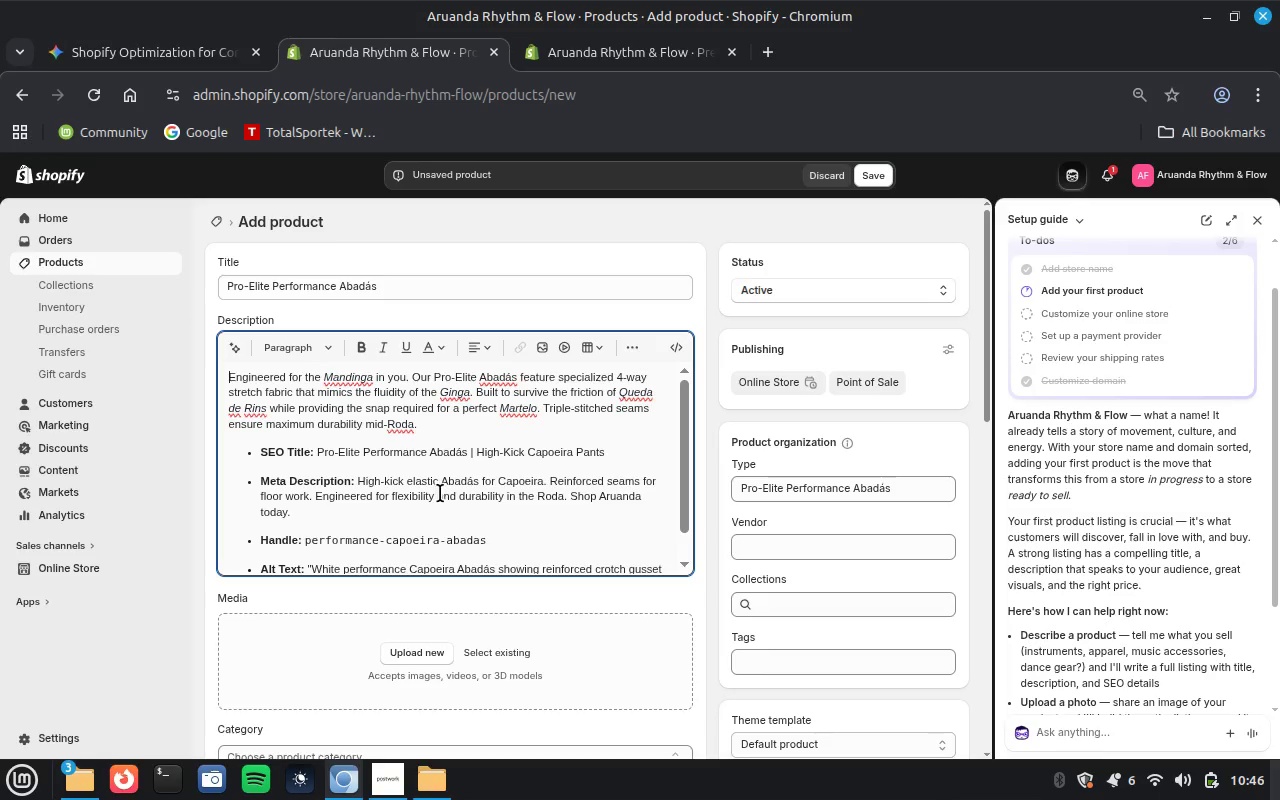 
wait(11.0)
 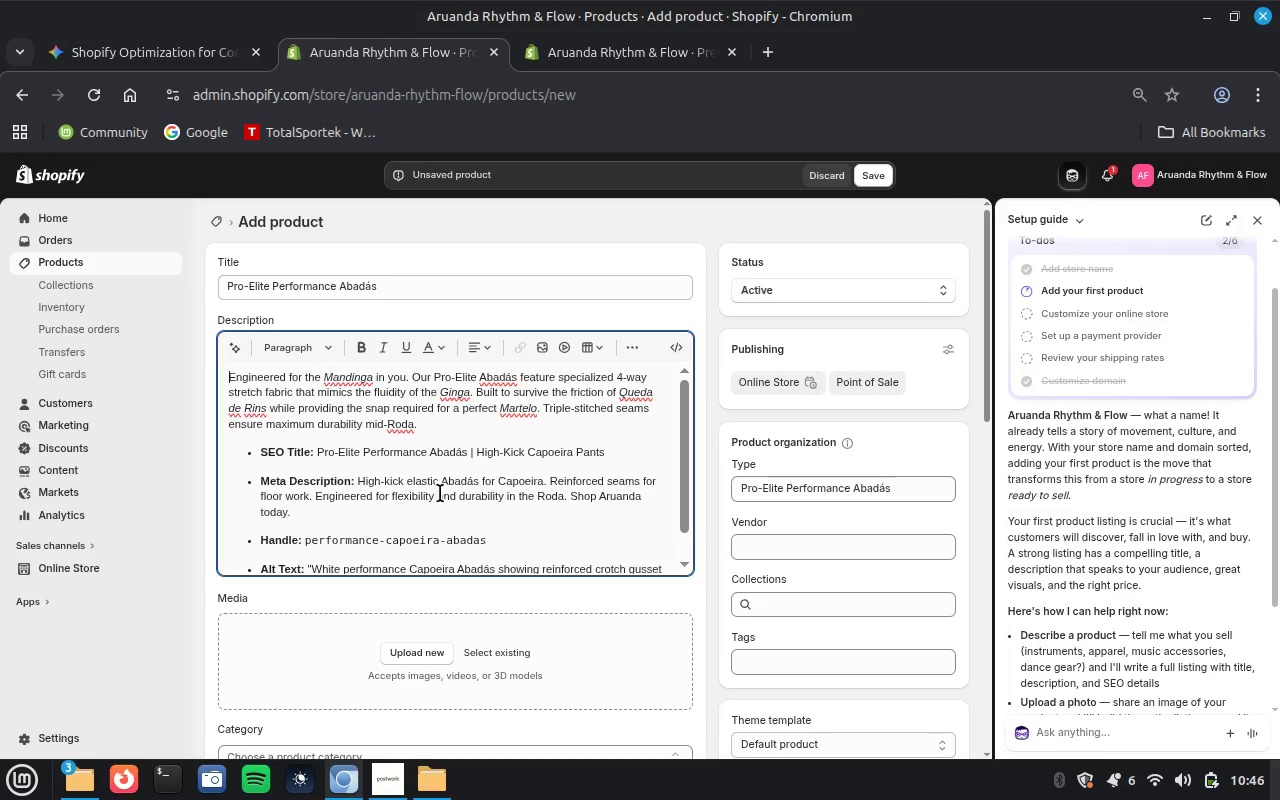 
left_click([828, 597])
 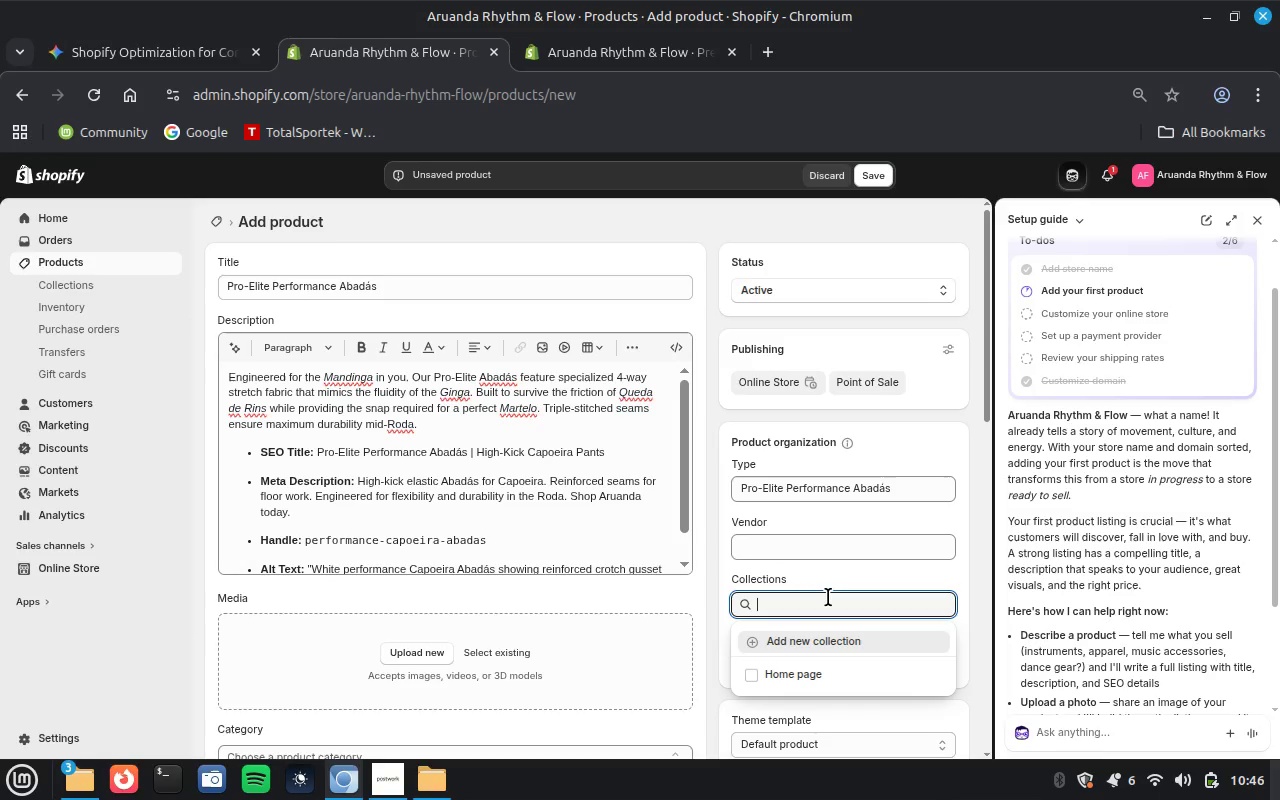 
left_click([828, 597])
 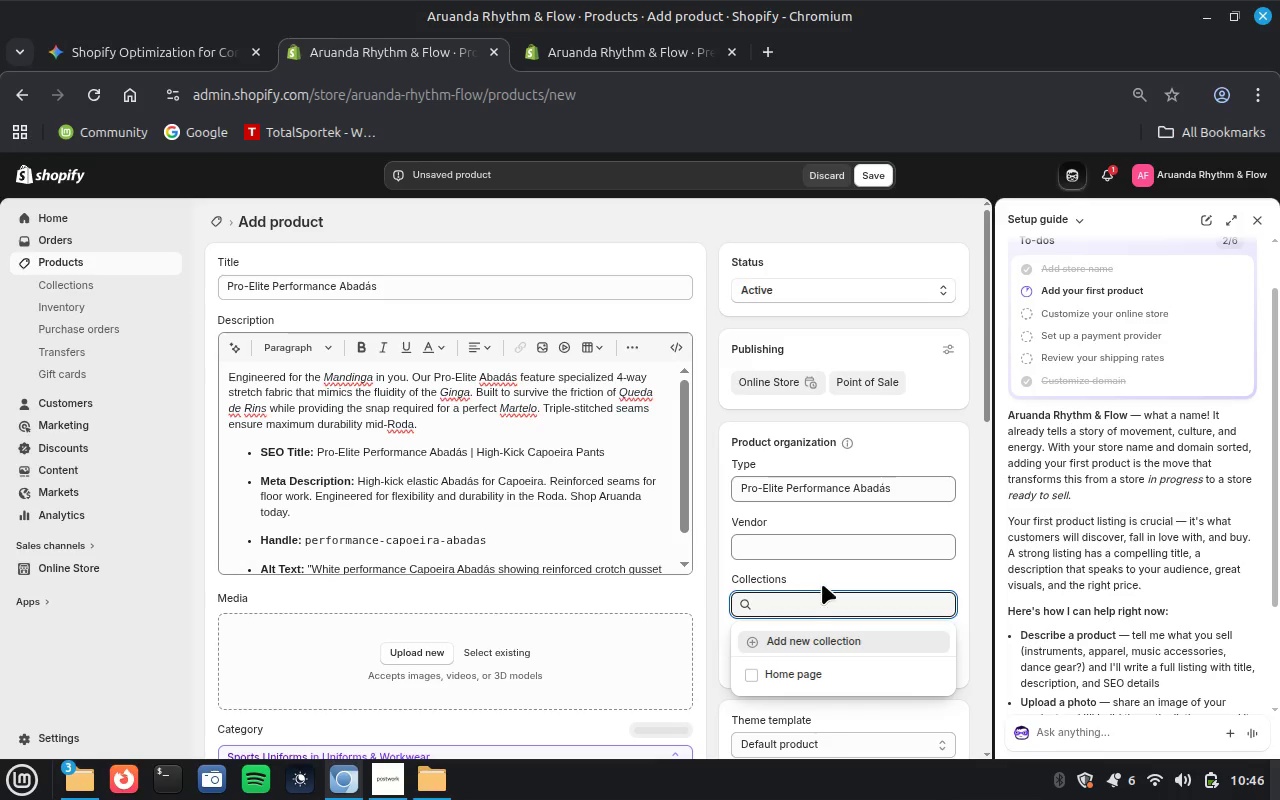 
left_click([821, 577])
 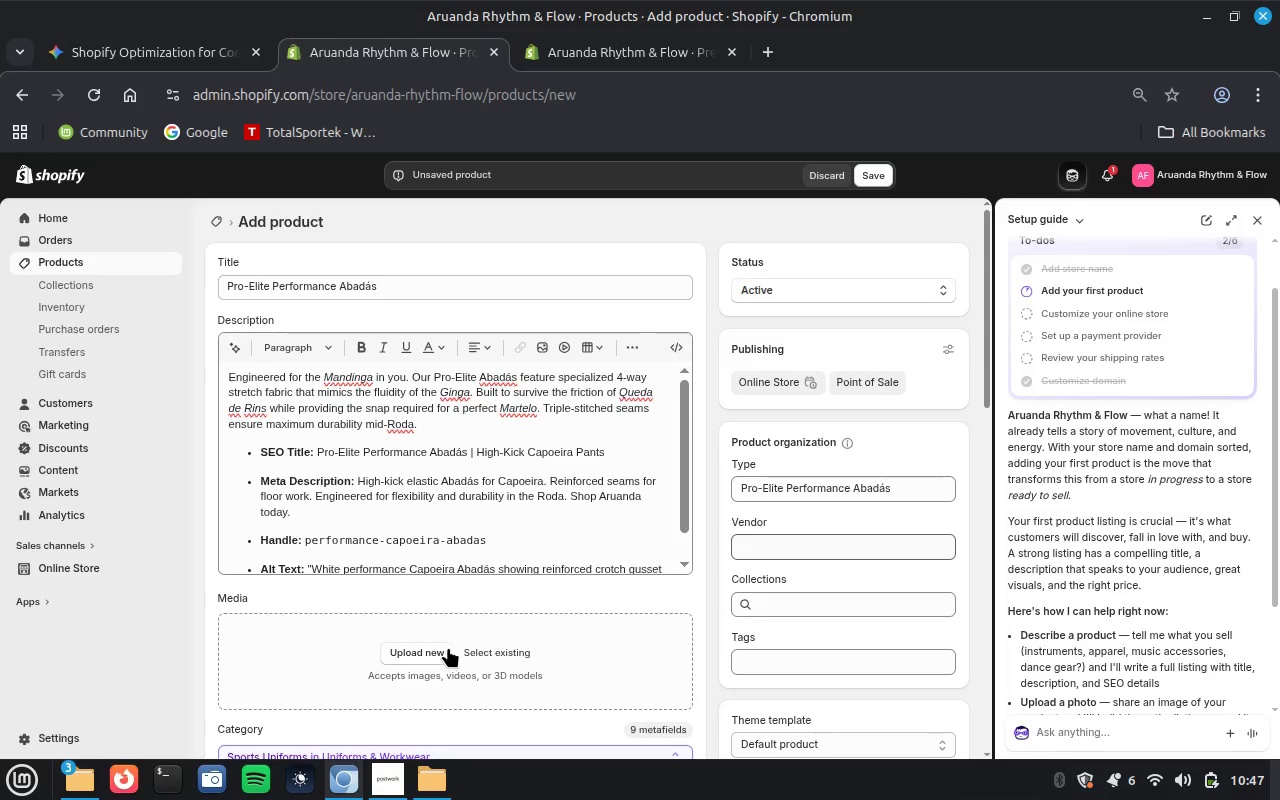 
wait(7.23)
 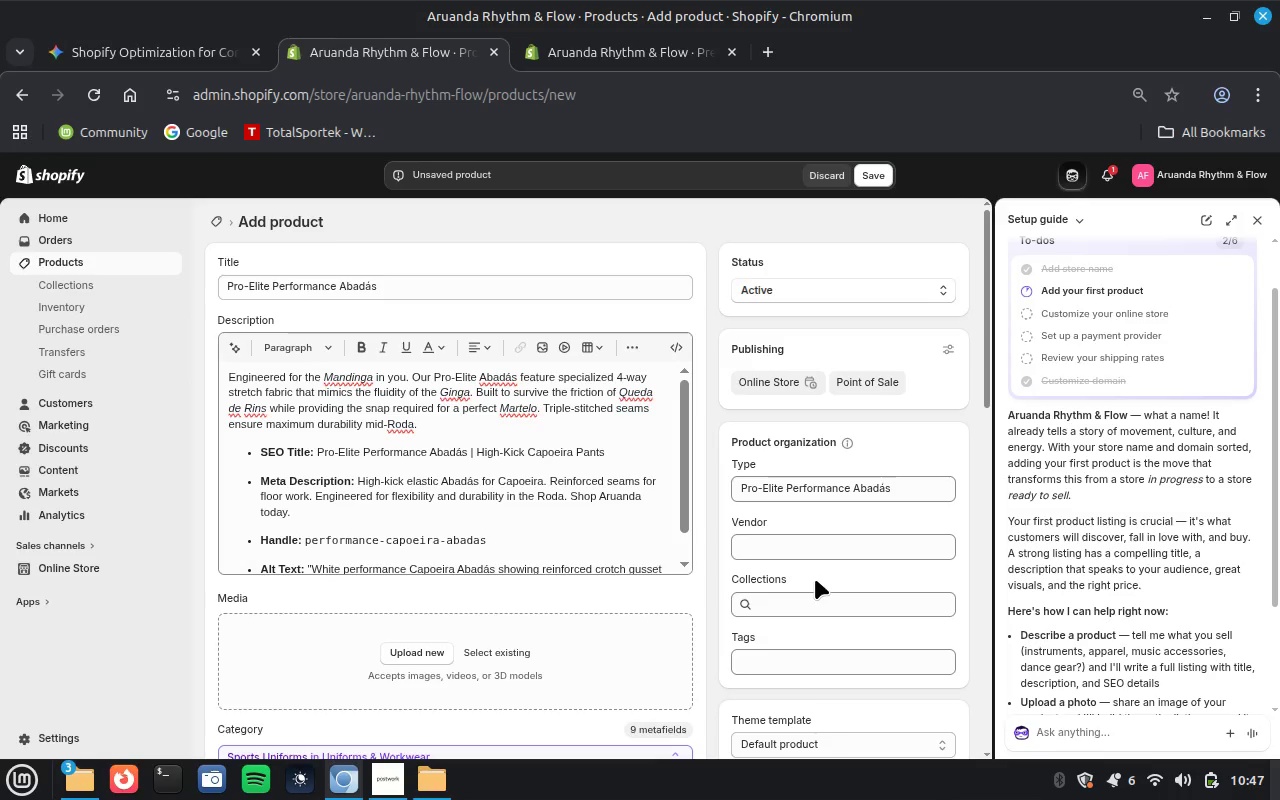 
left_click([513, 650])
 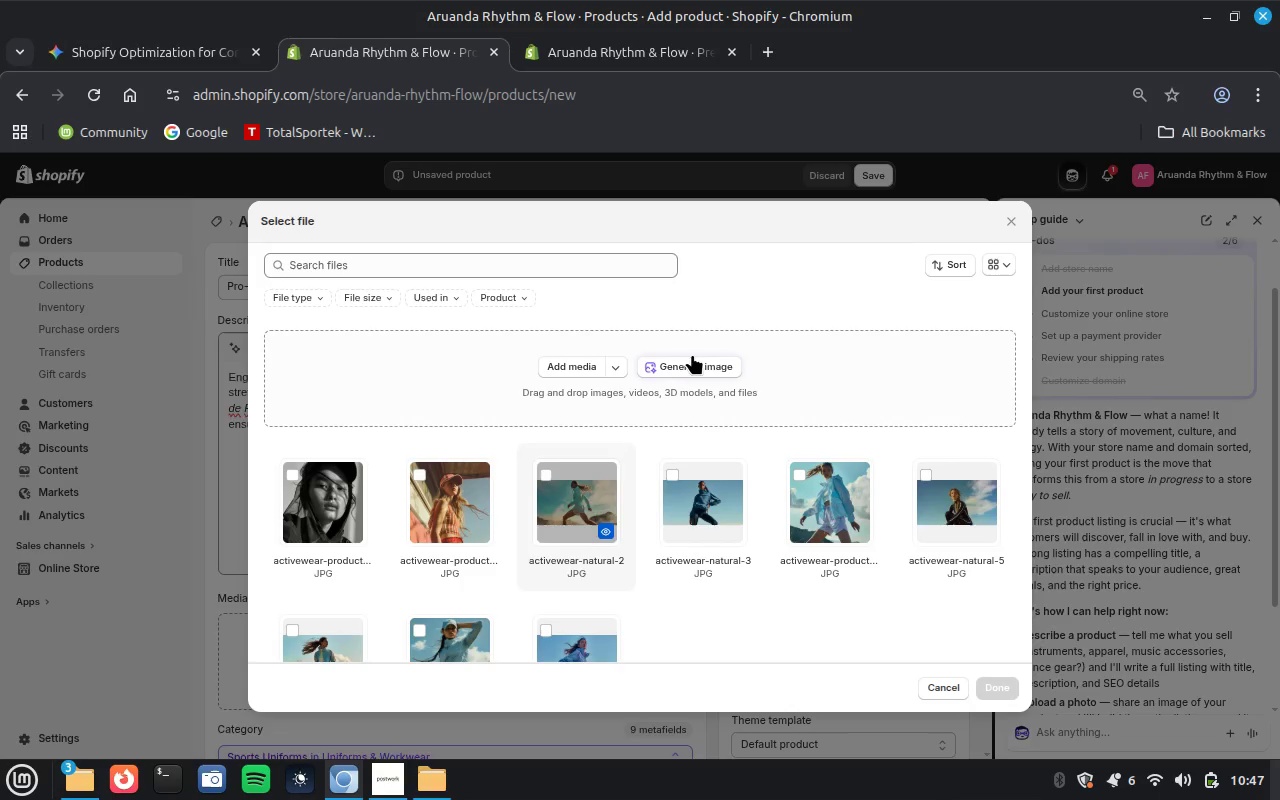 
left_click([704, 365])
 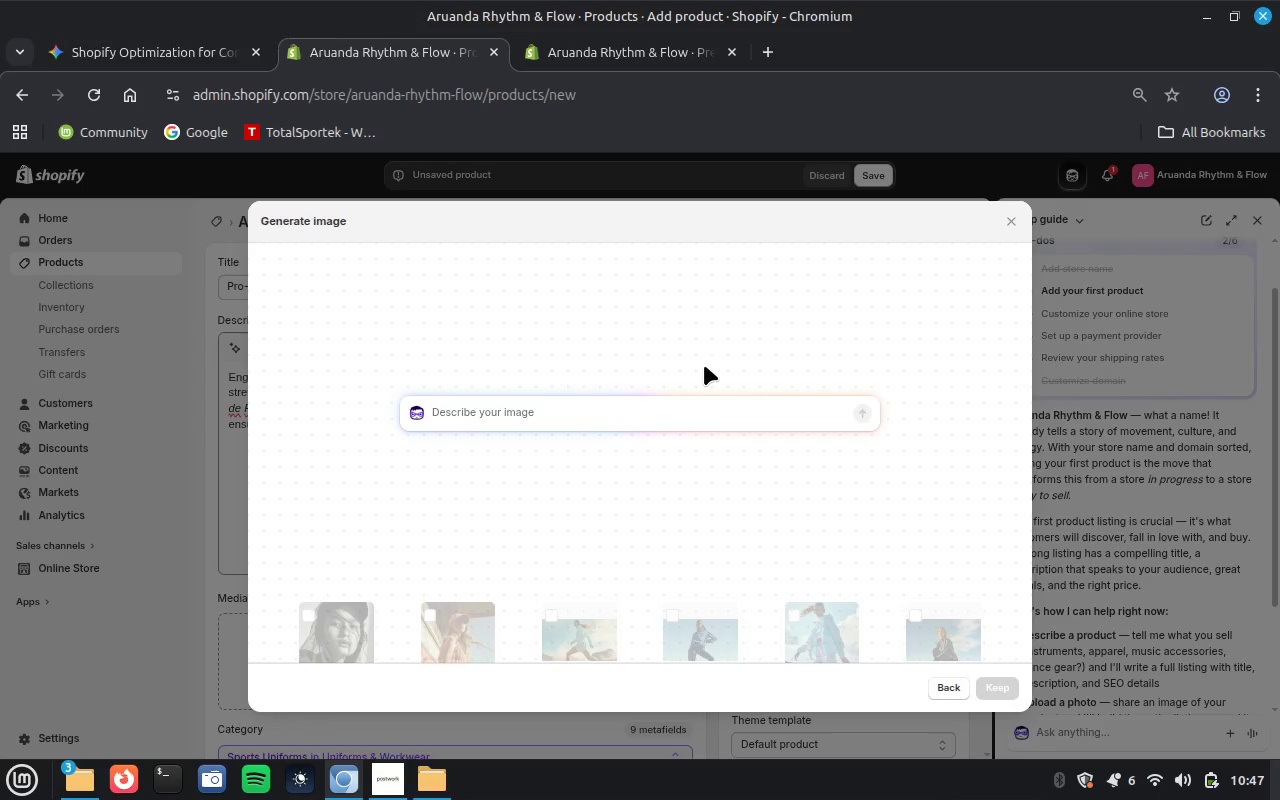 
wait(5.87)
 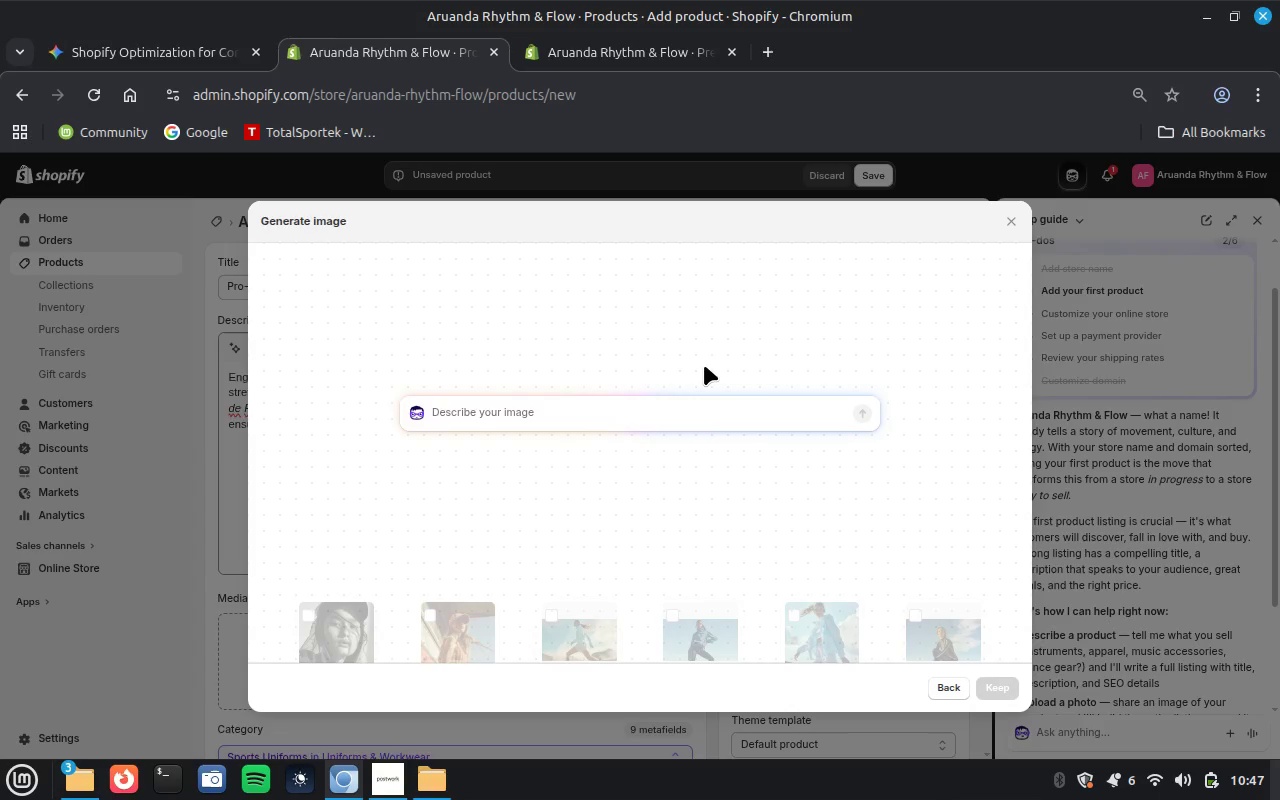 
key(Control+V)
 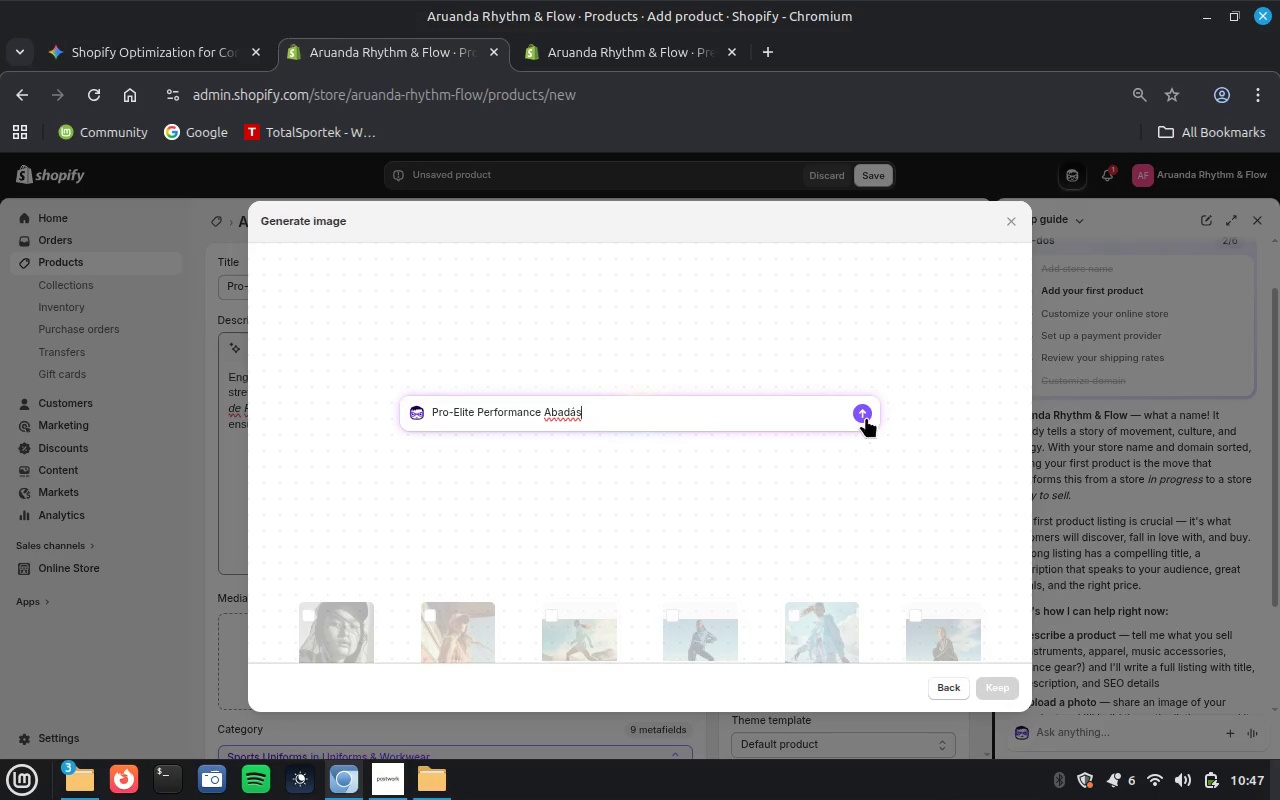 
left_click([867, 412])
 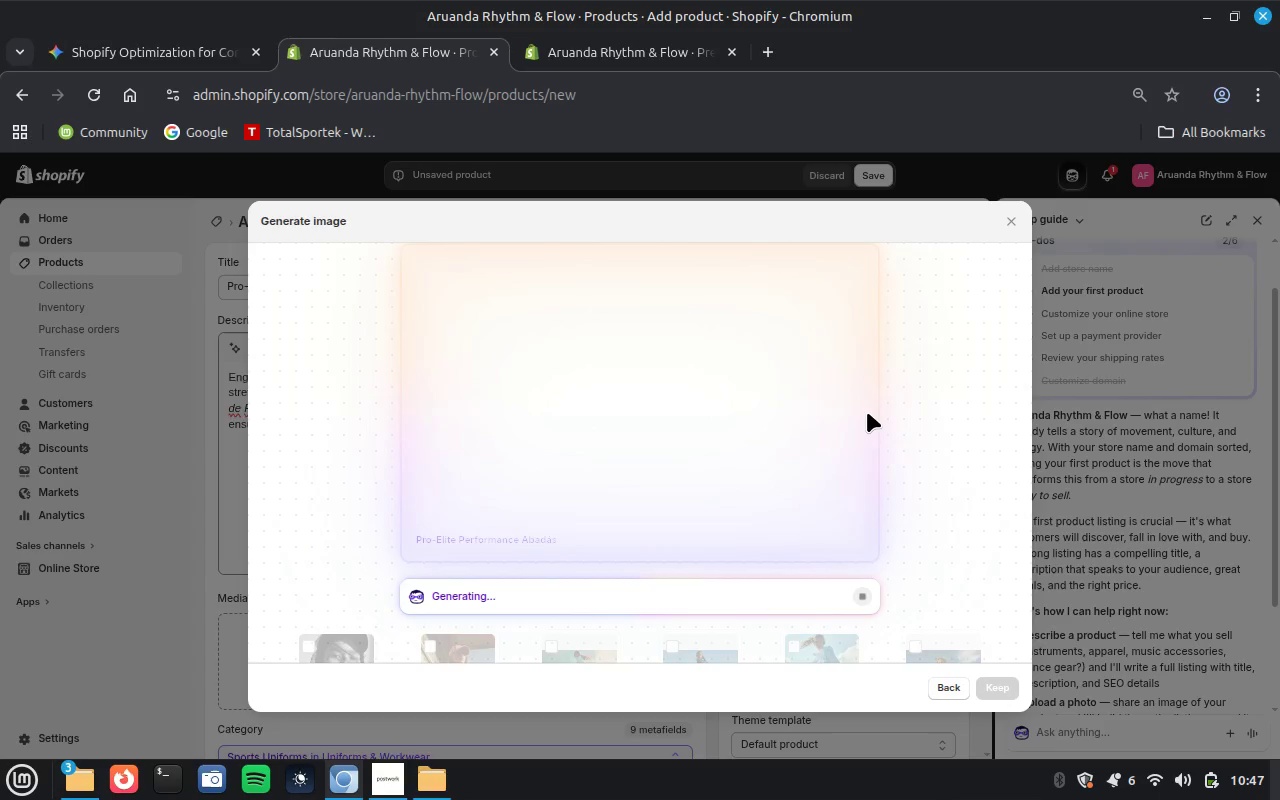 
wait(10.52)
 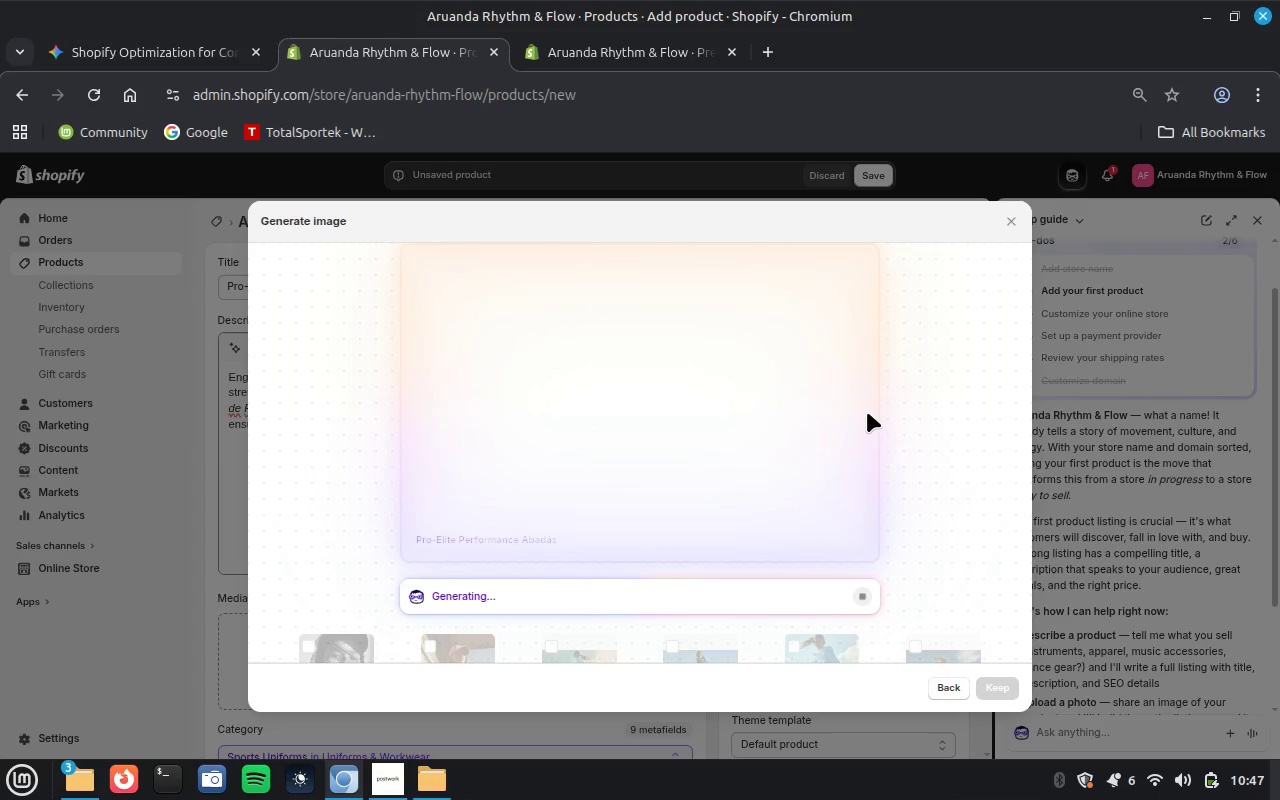 
left_click([392, 777])